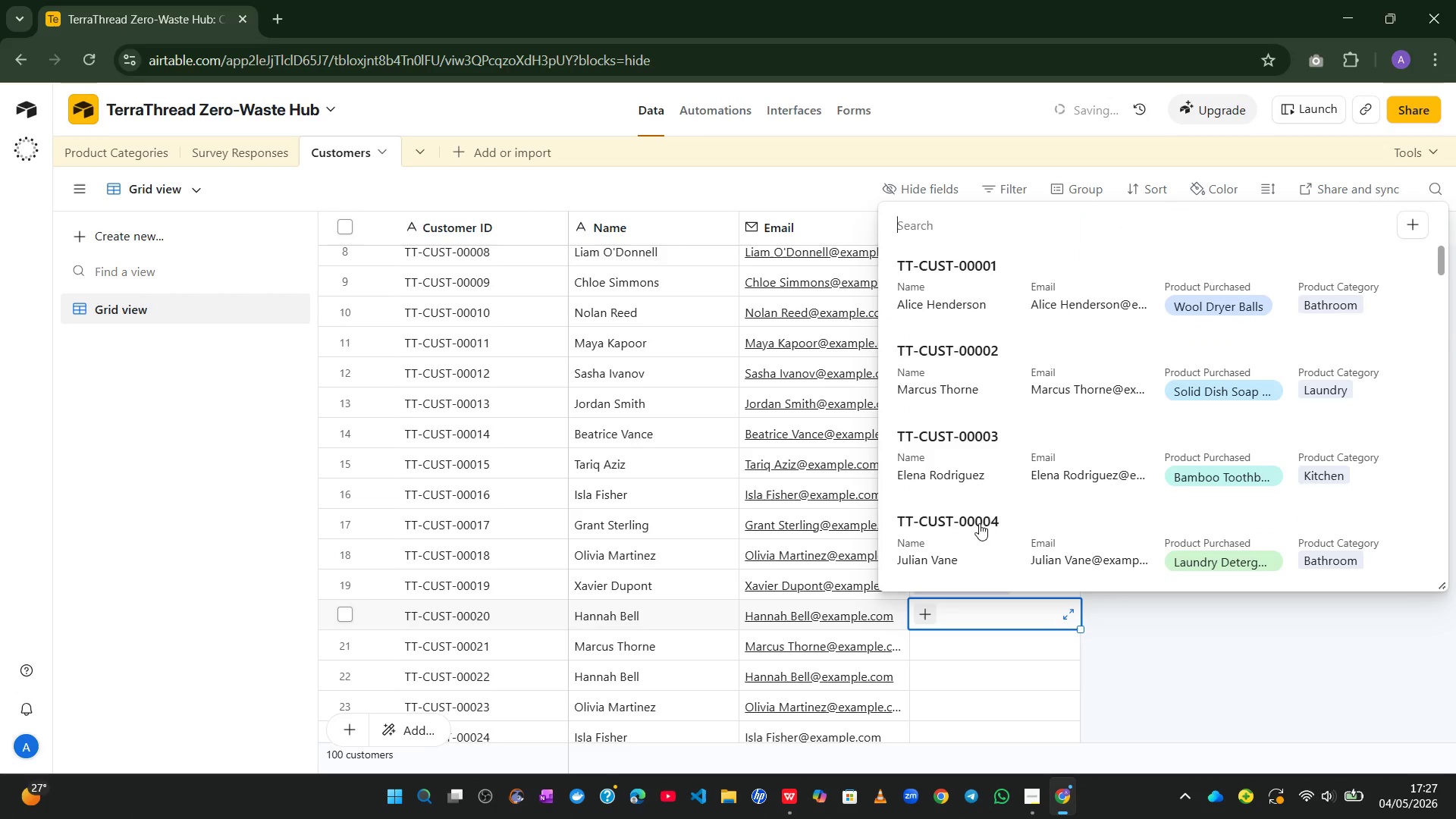 
left_click([986, 384])
 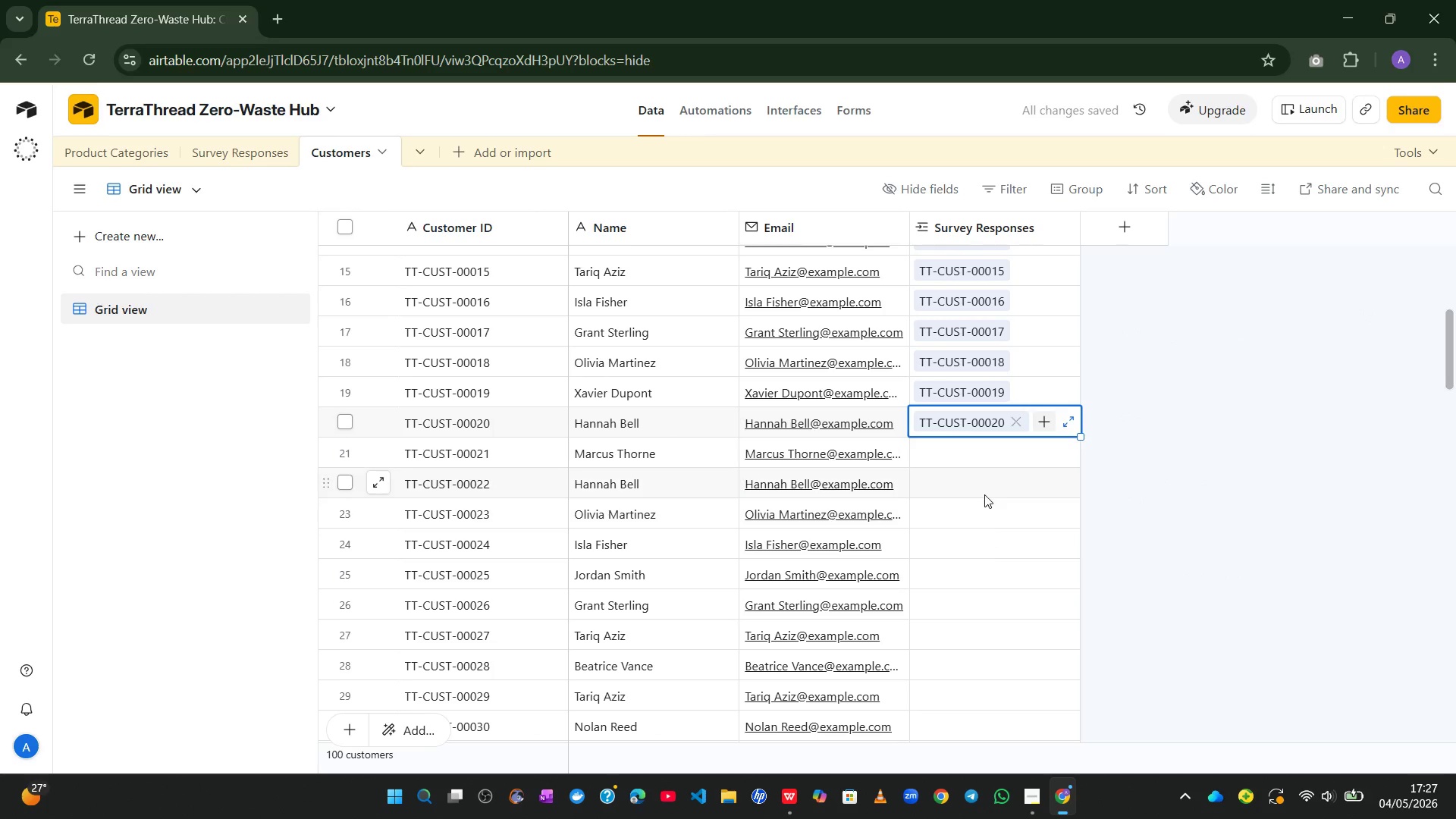 
left_click([987, 461])
 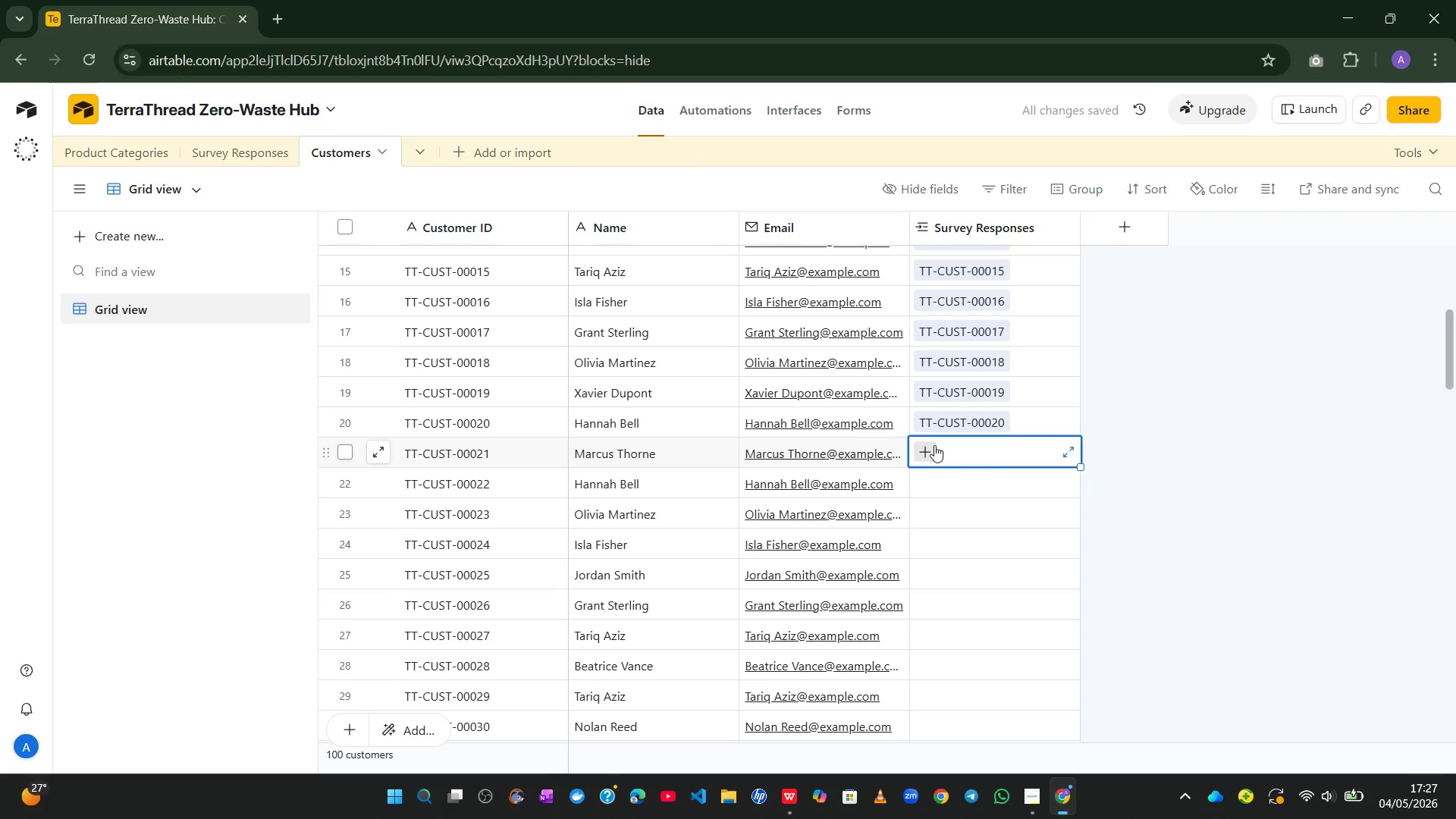 
left_click([934, 445])
 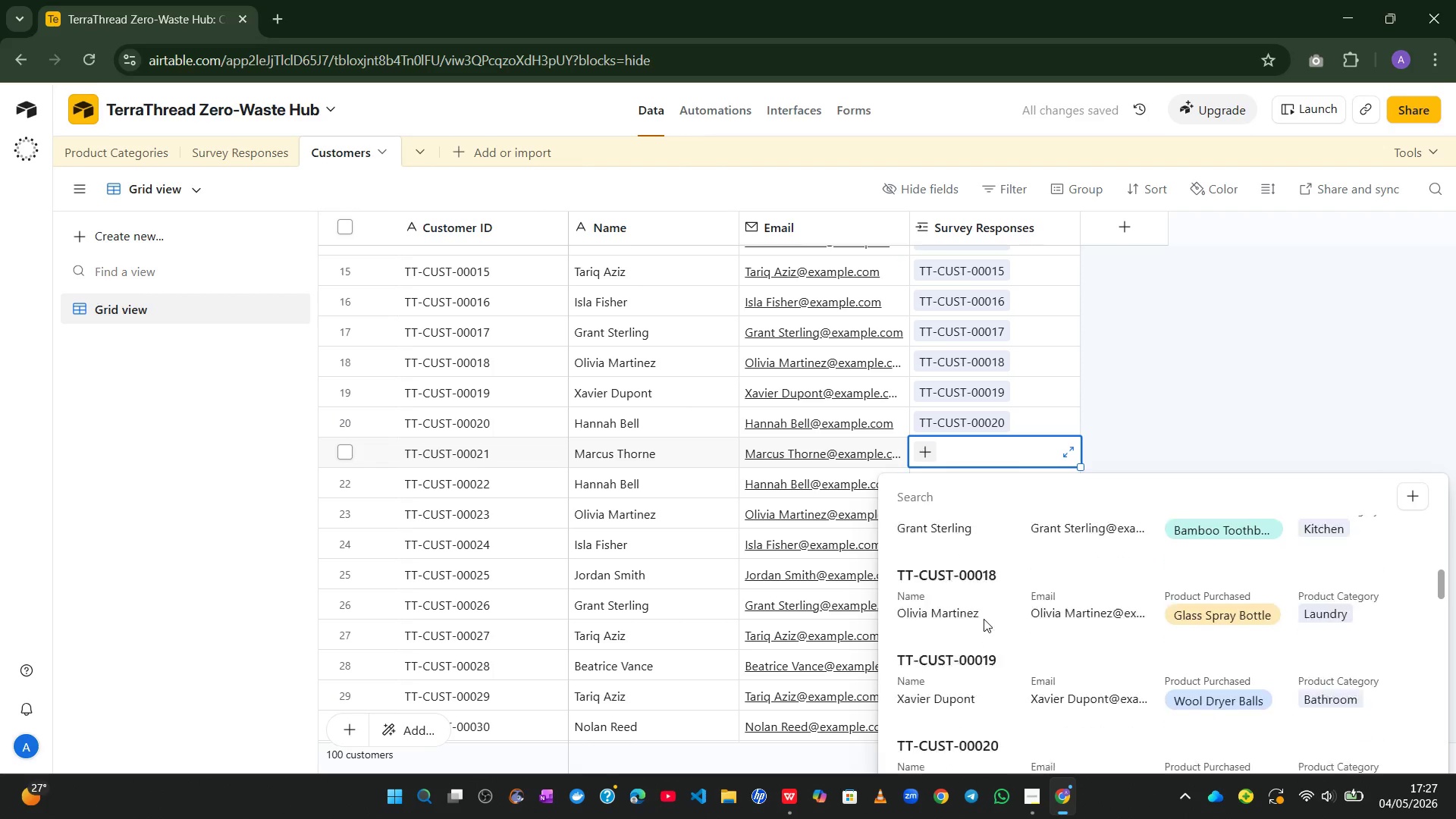 
left_click([963, 636])
 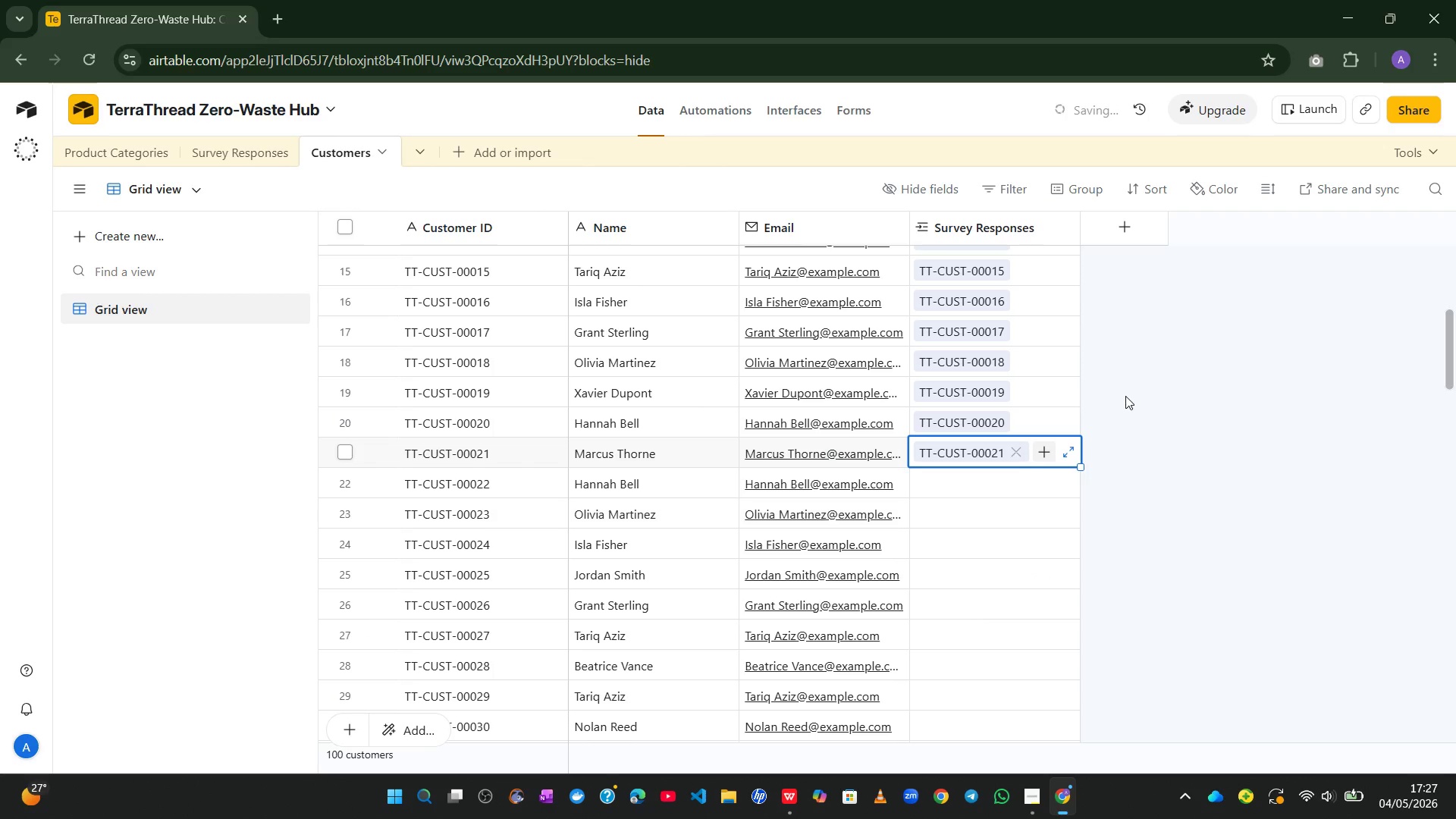 
left_click([1125, 396])
 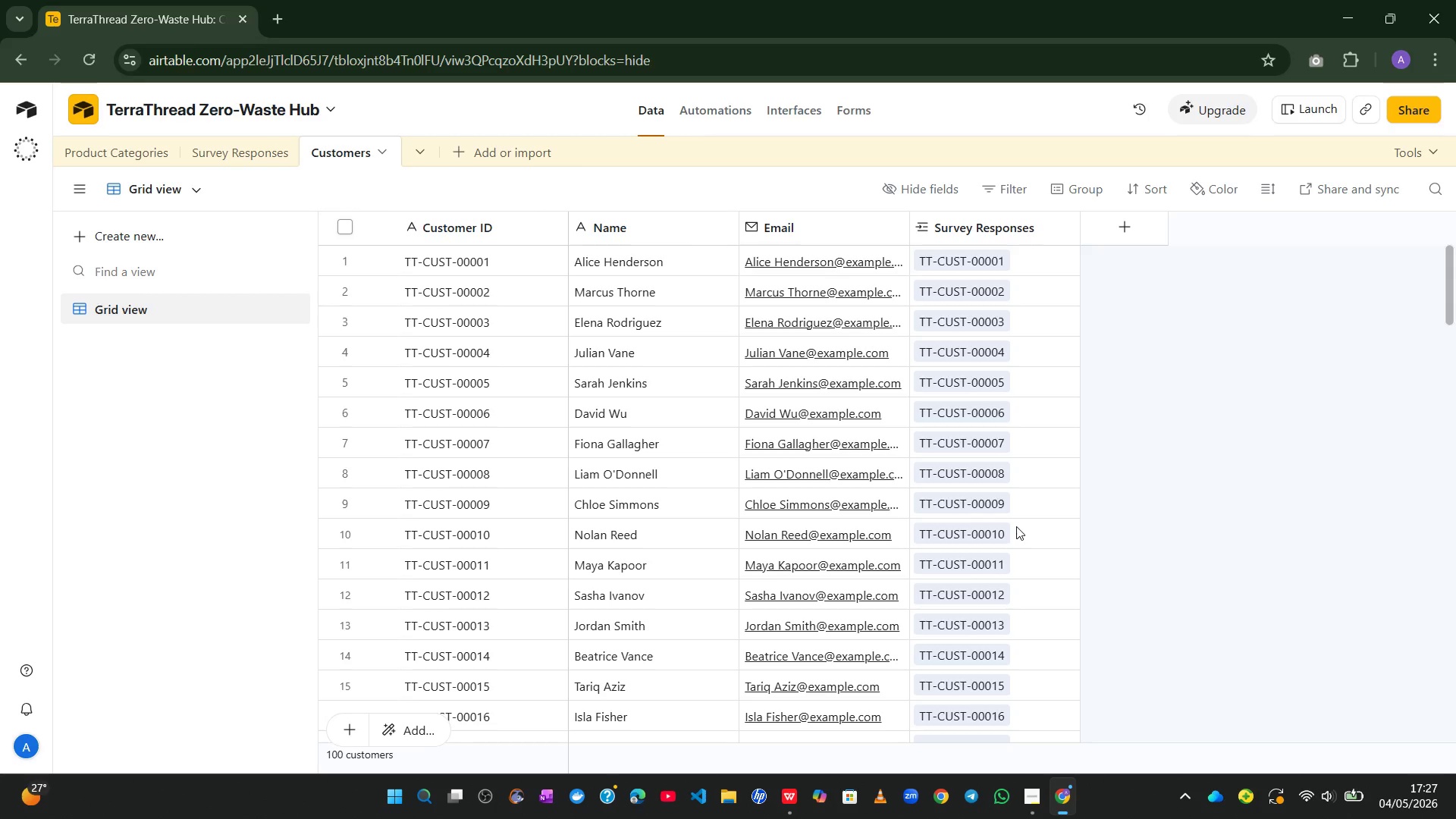 
wait(20.83)
 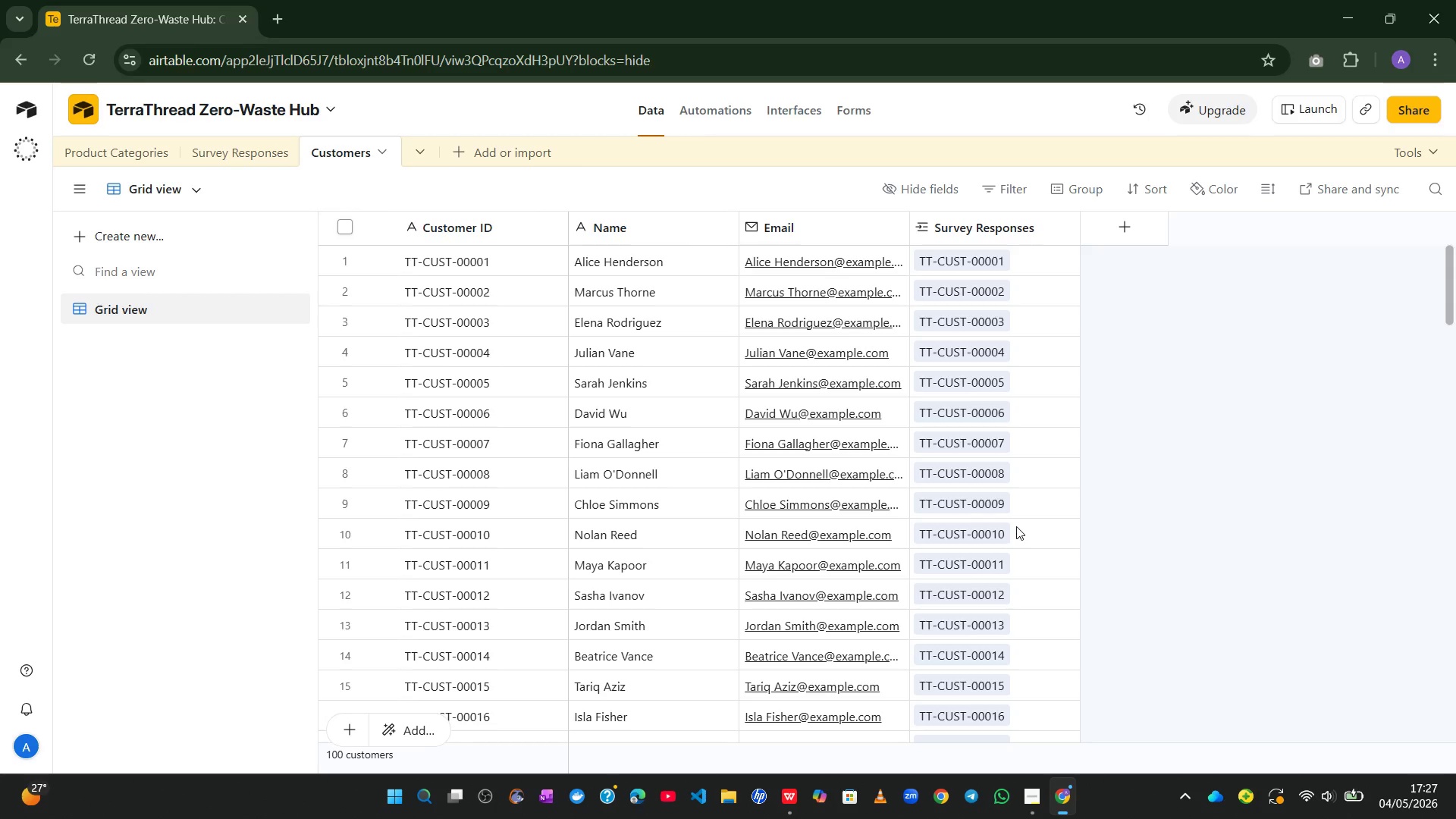 
left_click([260, 157])
 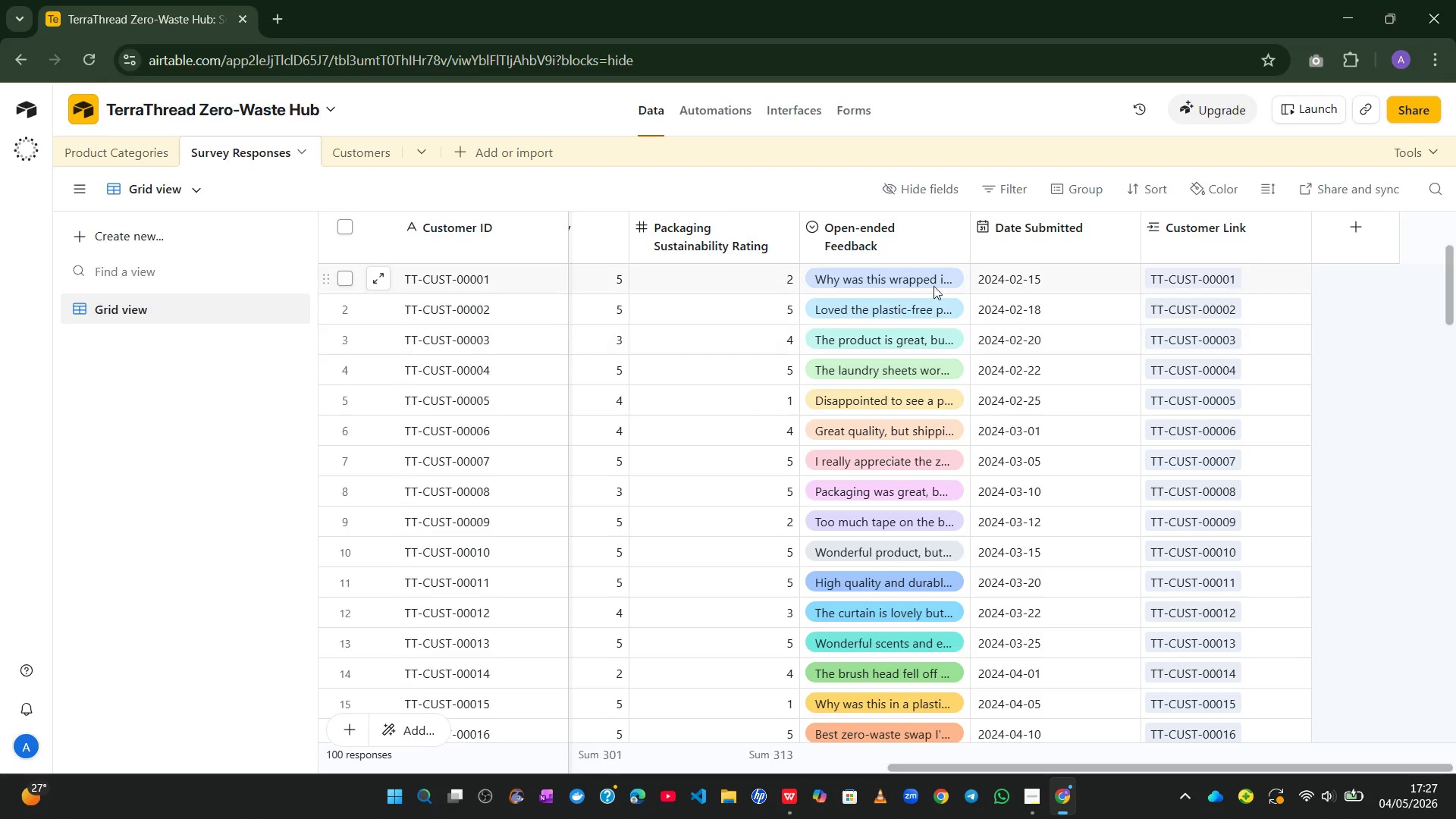 
wait(7.45)
 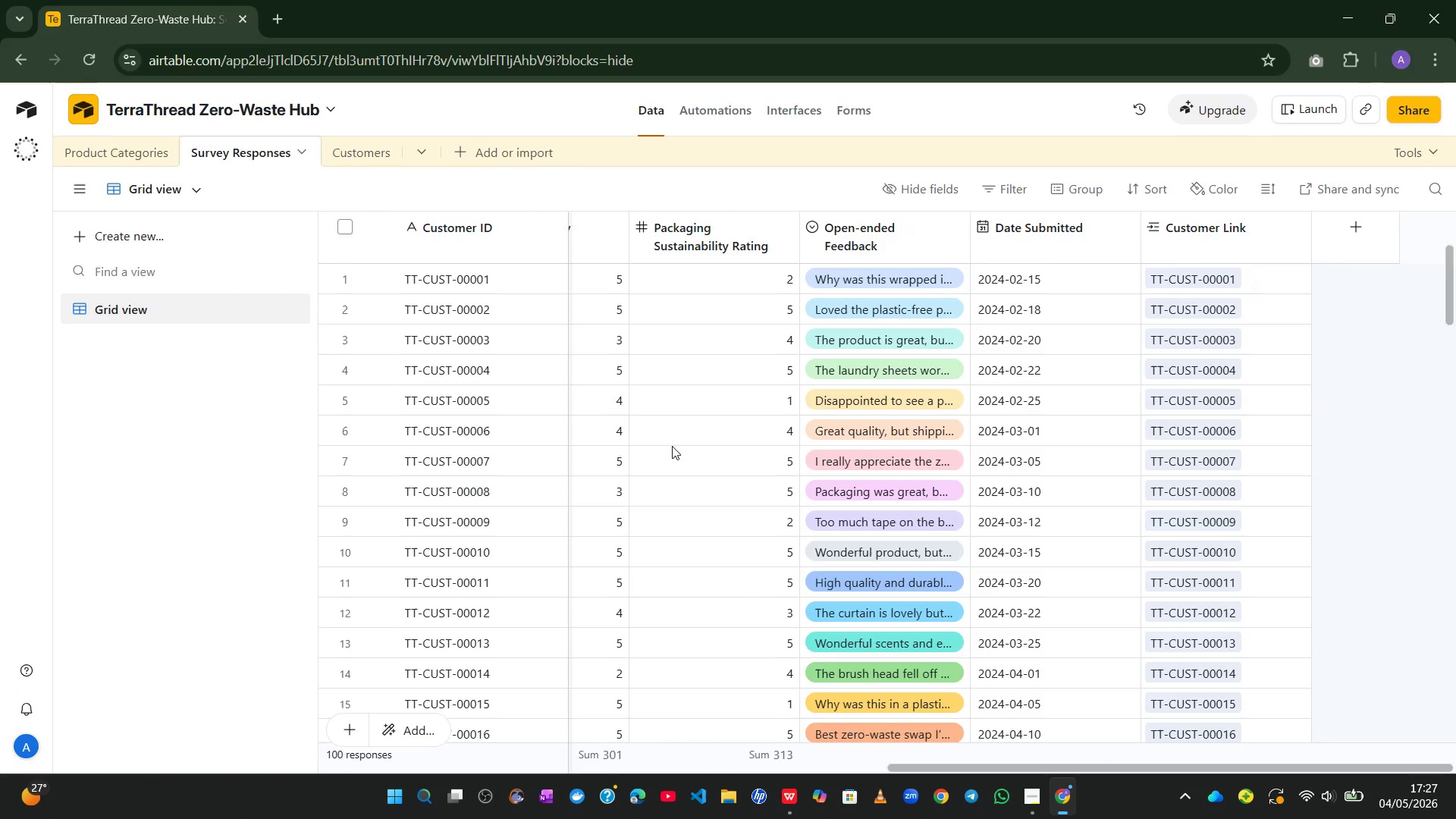 
left_click([1358, 227])
 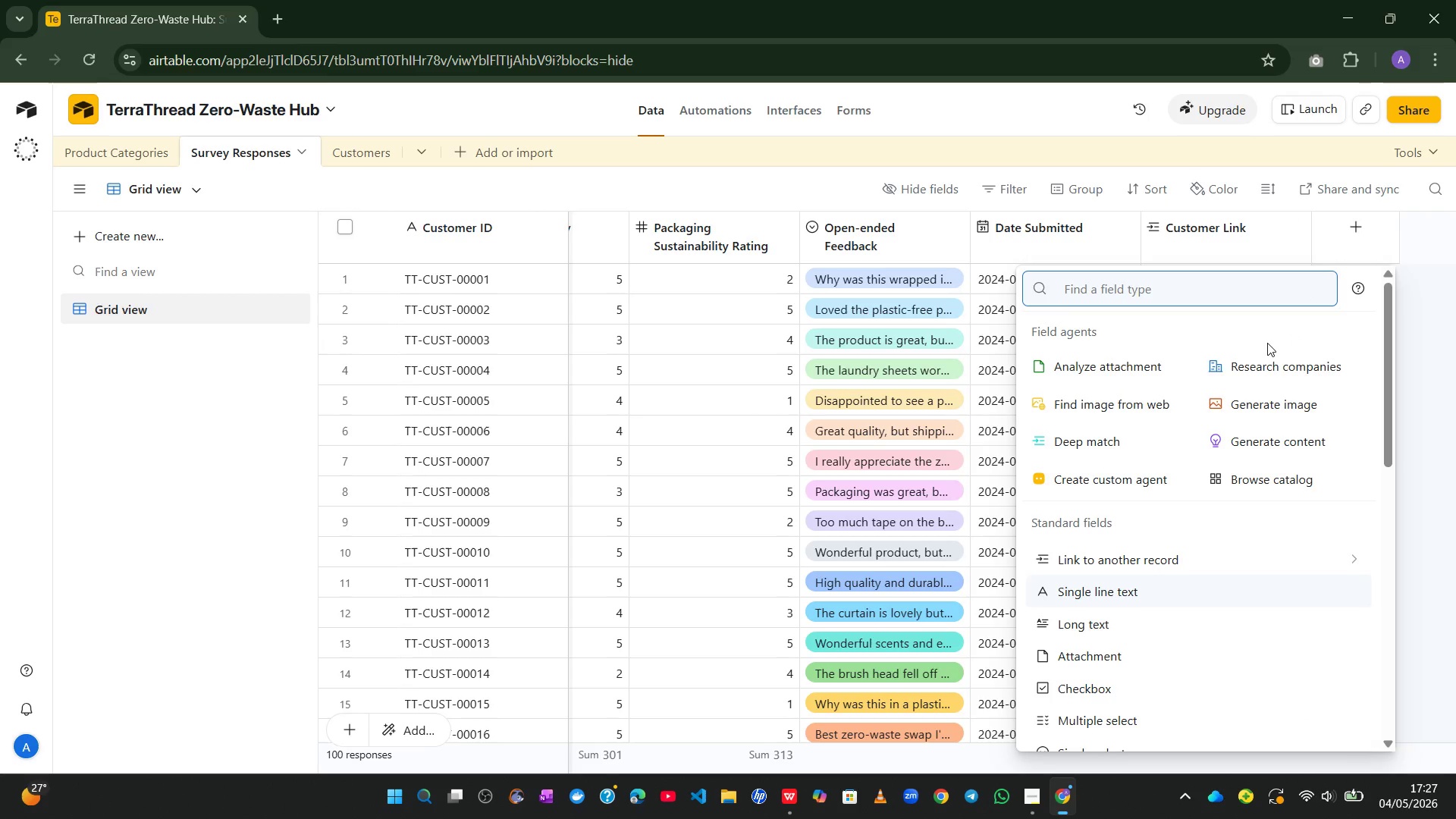 
mouse_move([1179, 544])
 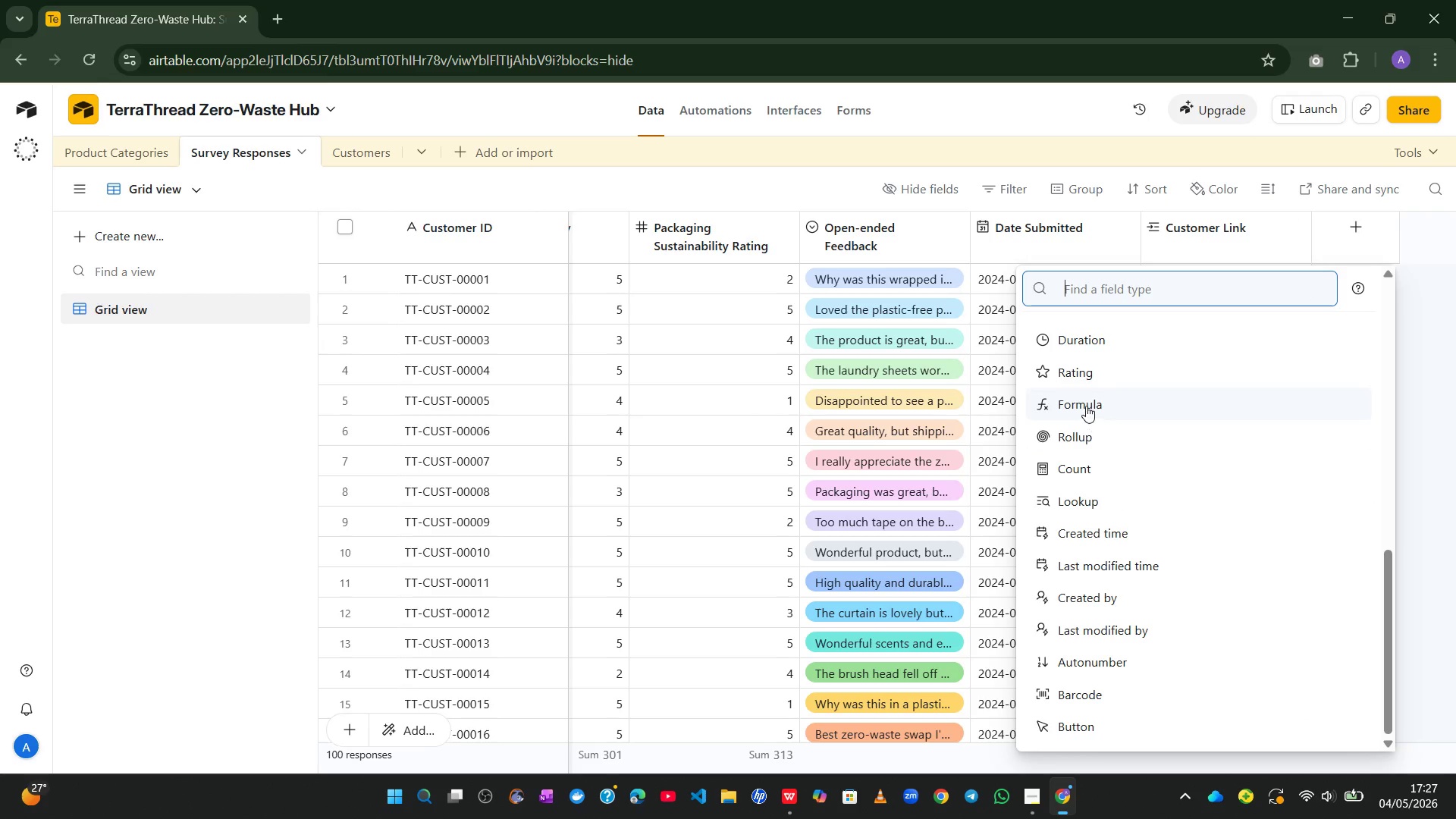 
left_click([1086, 405])
 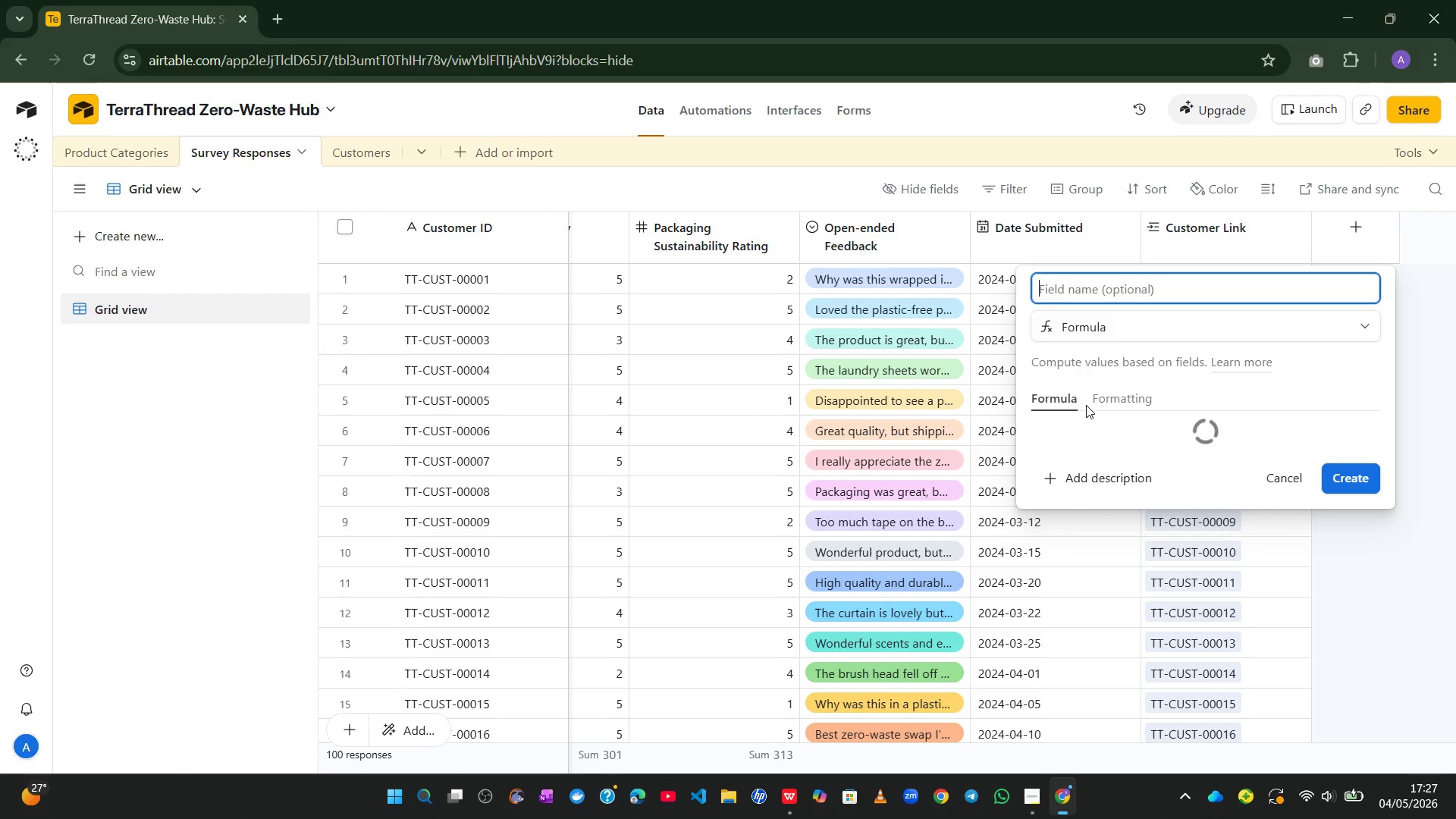 
type(Sustain)
 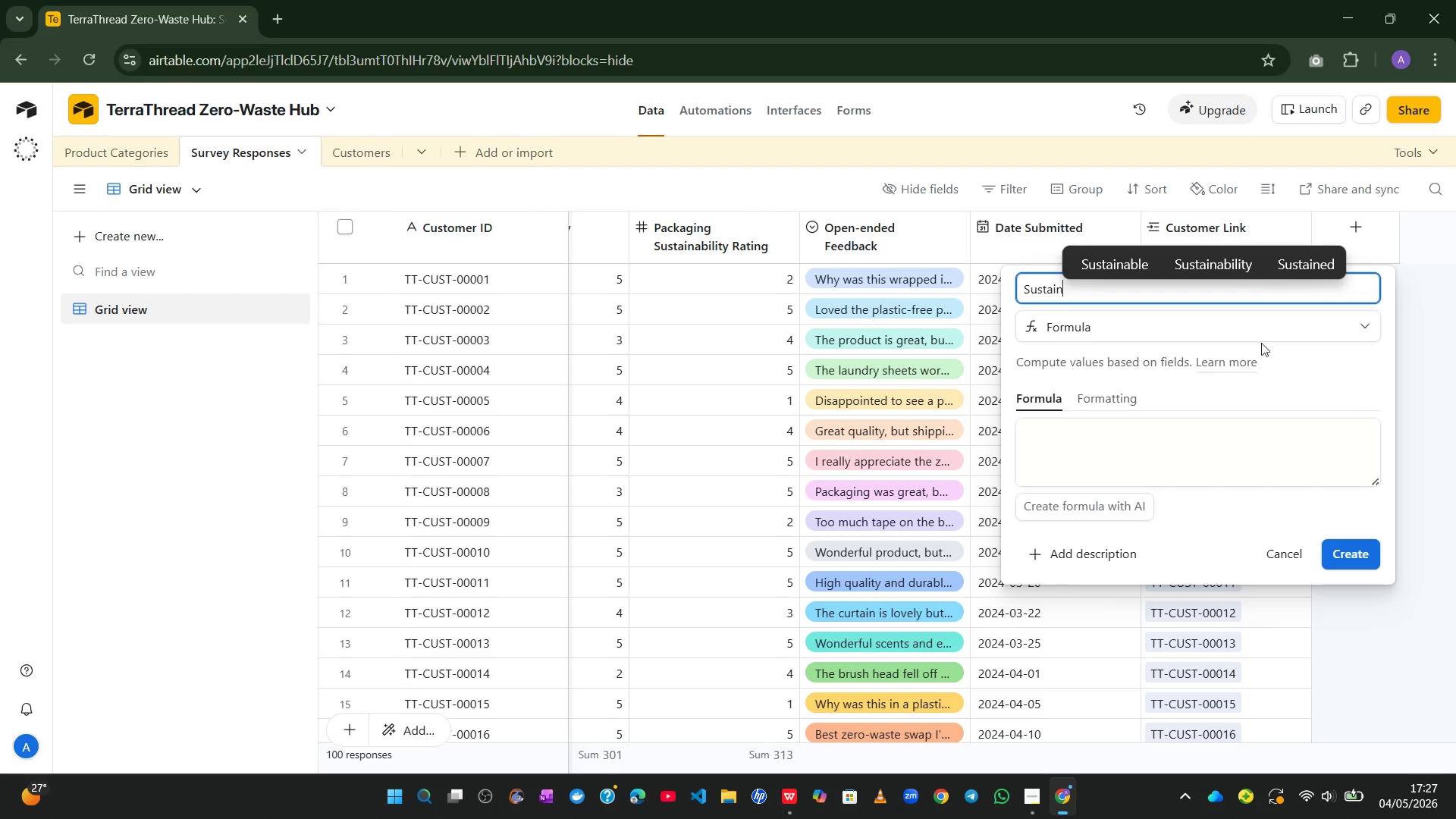 
left_click([1236, 265])
 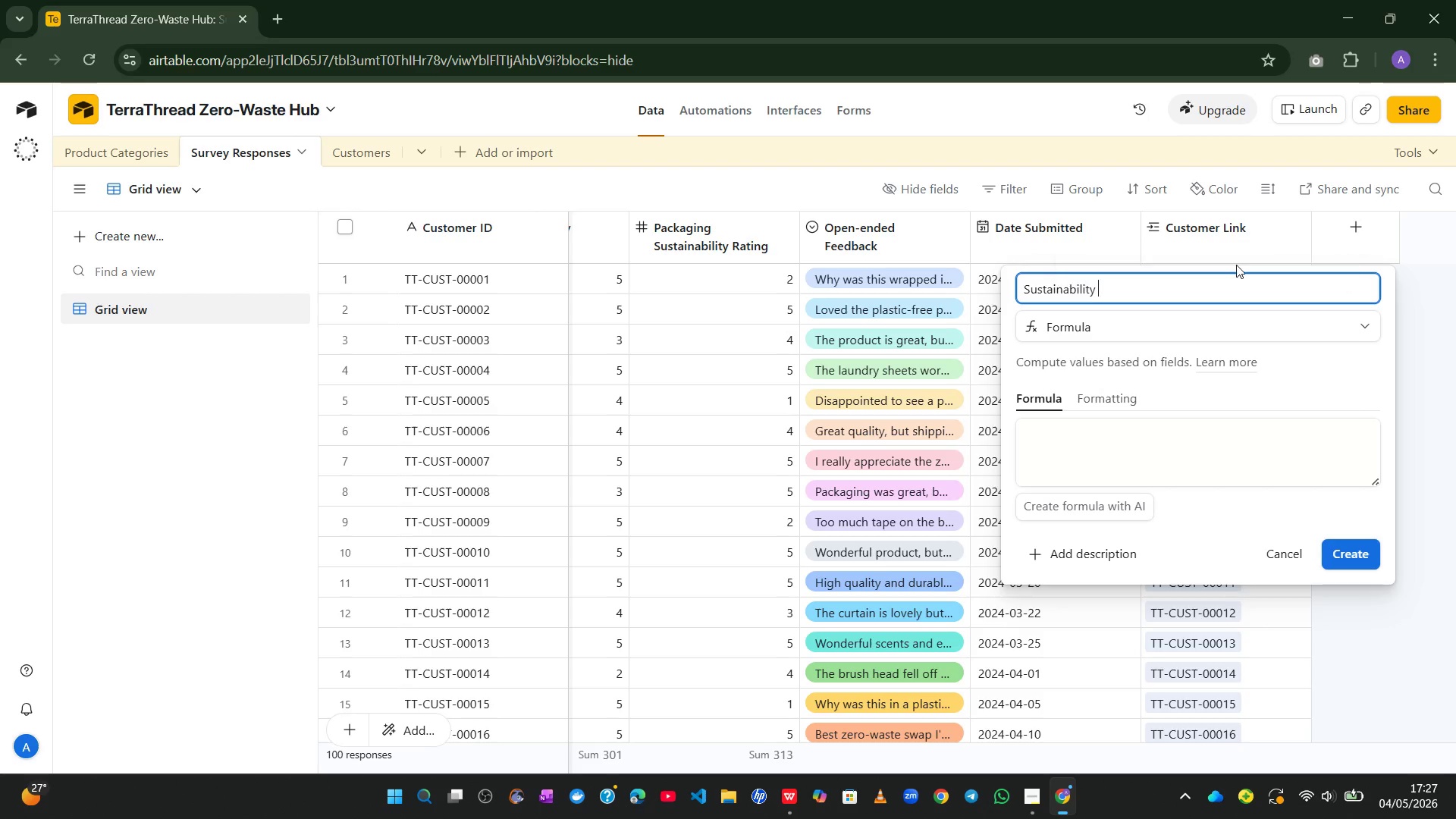 
type(Satisfaction Score)
 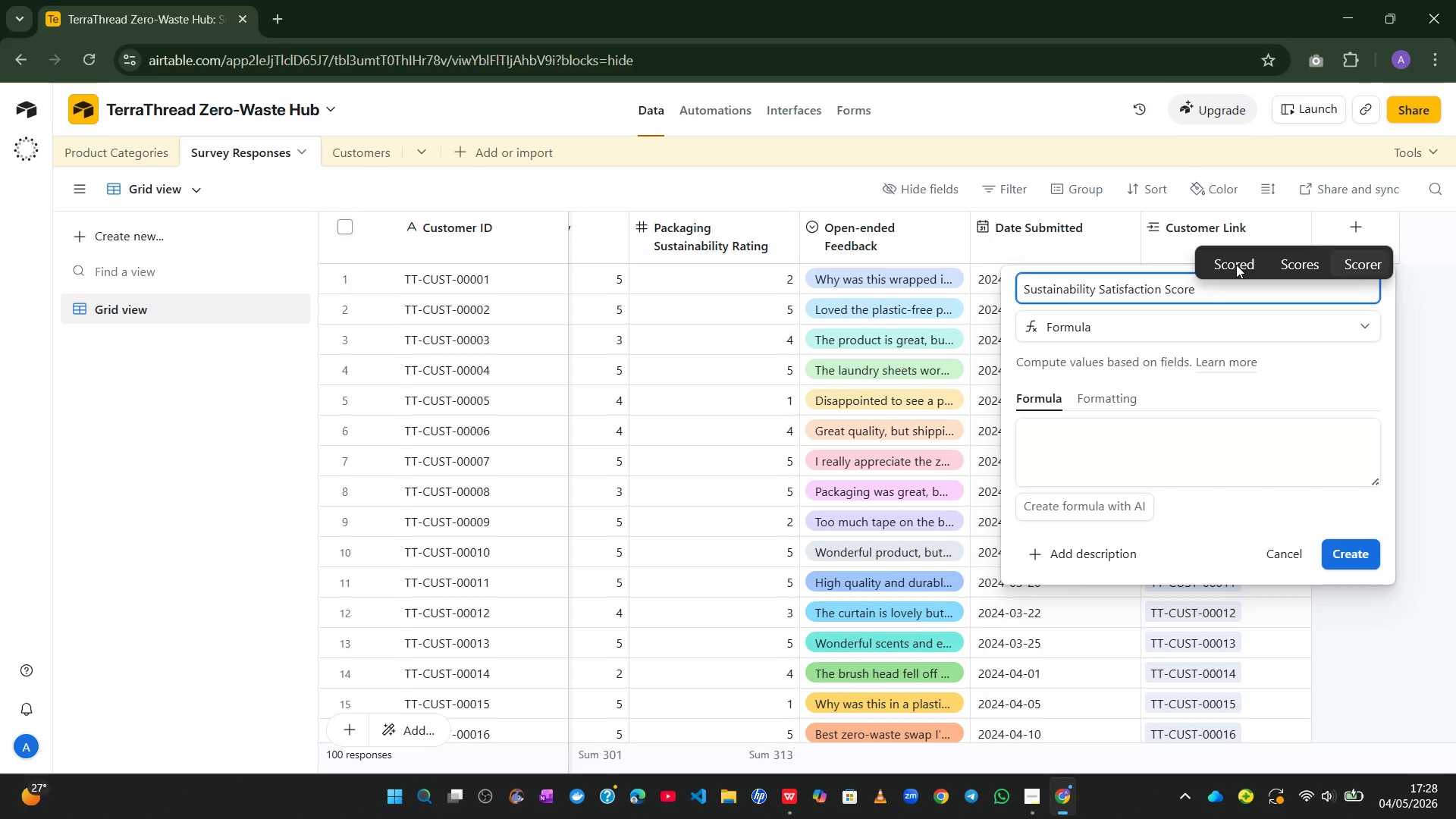 
type( (SSS))
 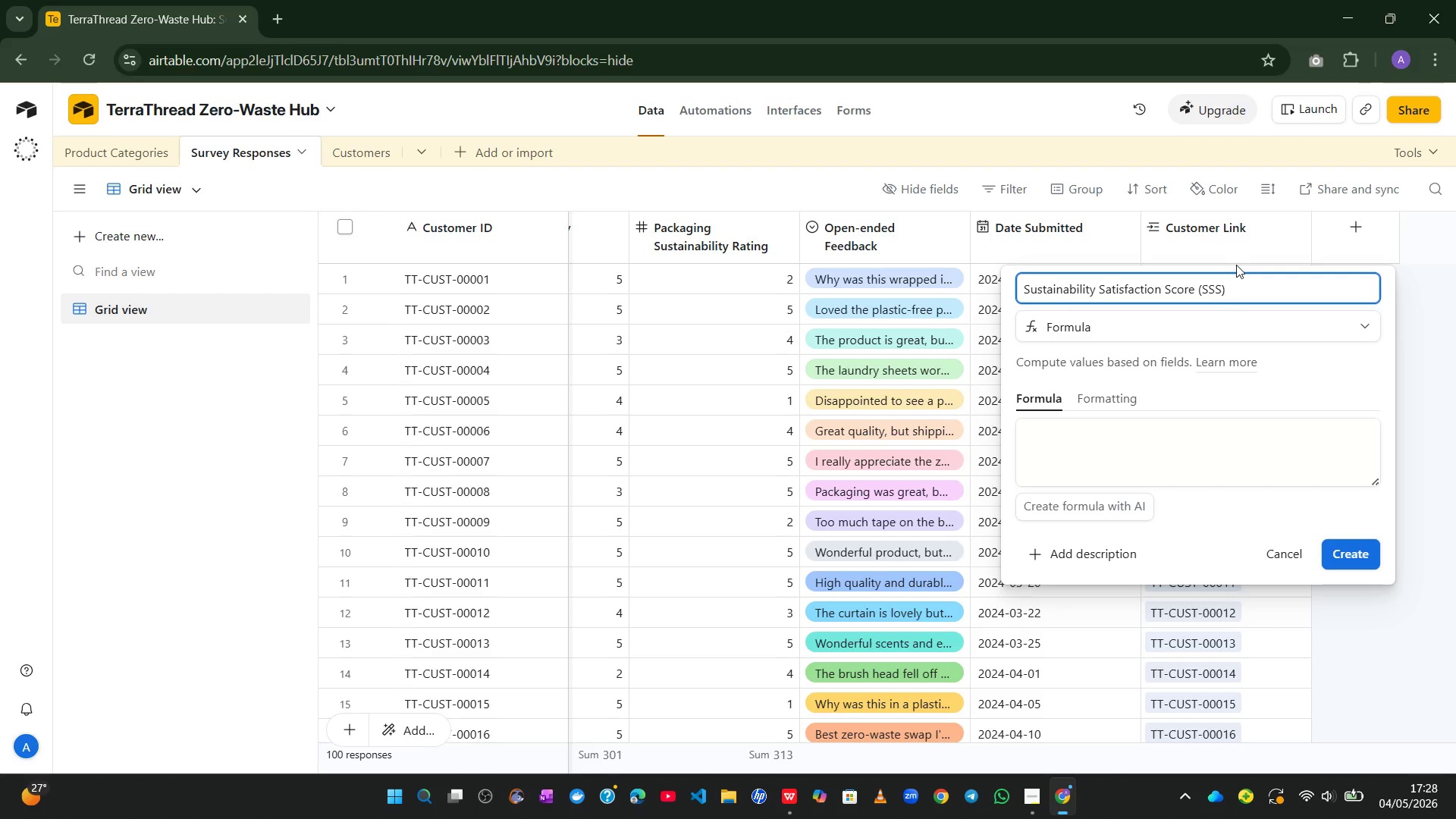 
left_click_drag(start_coordinate=[1373, 481], to_coordinate=[1413, 719])
 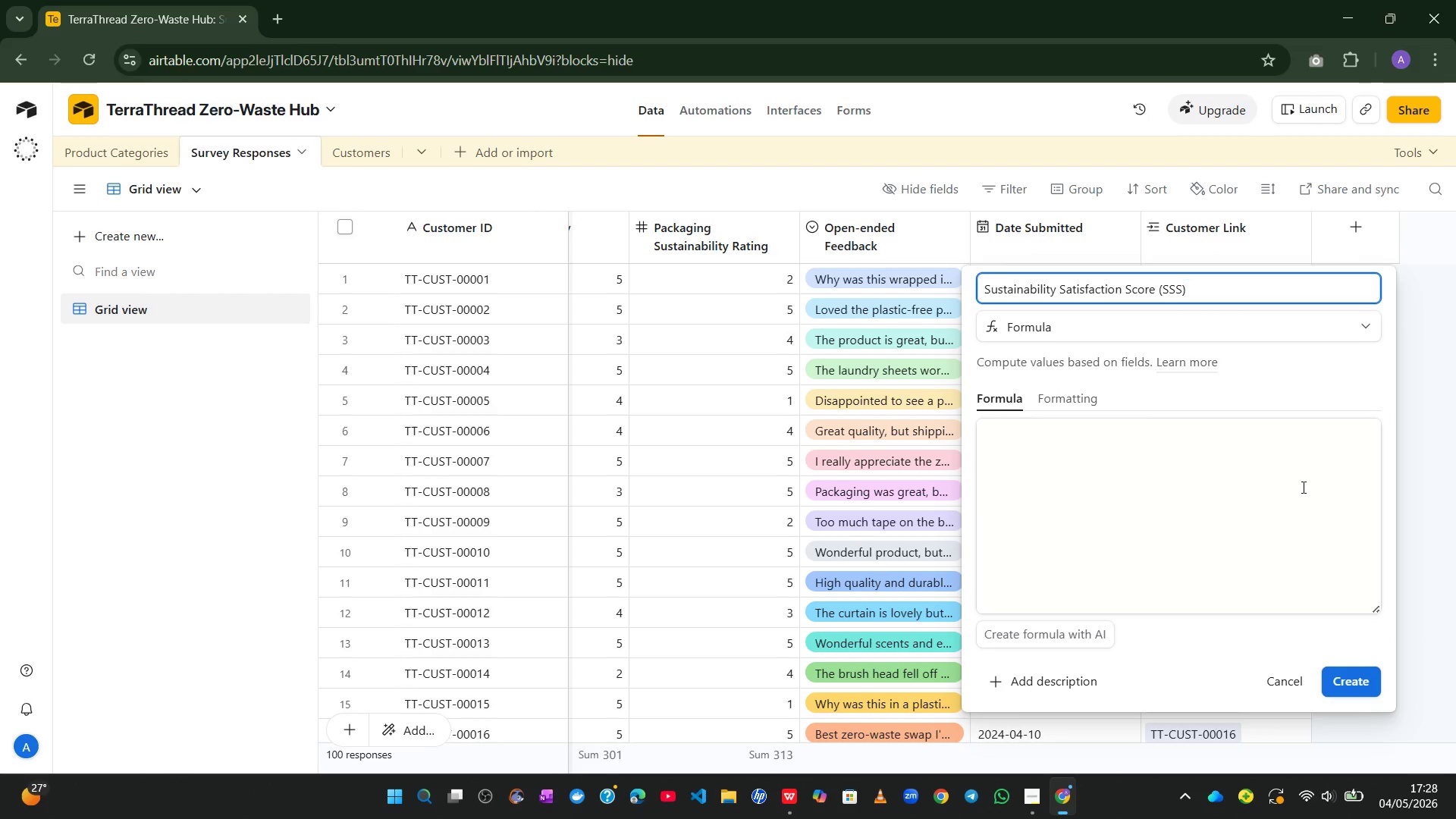 
left_click([1302, 487])
 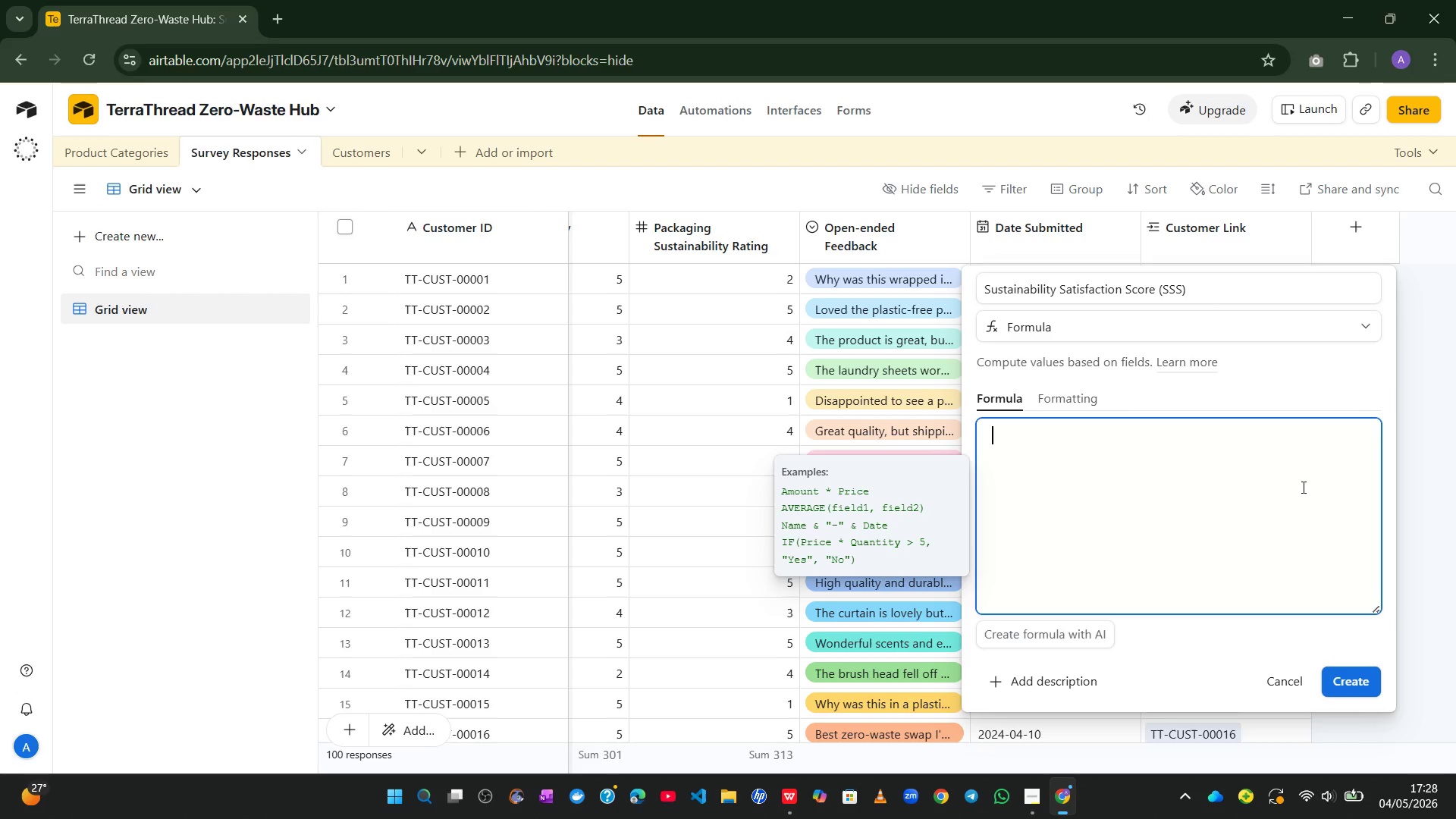 
type())
key(Backspace)
type((()
 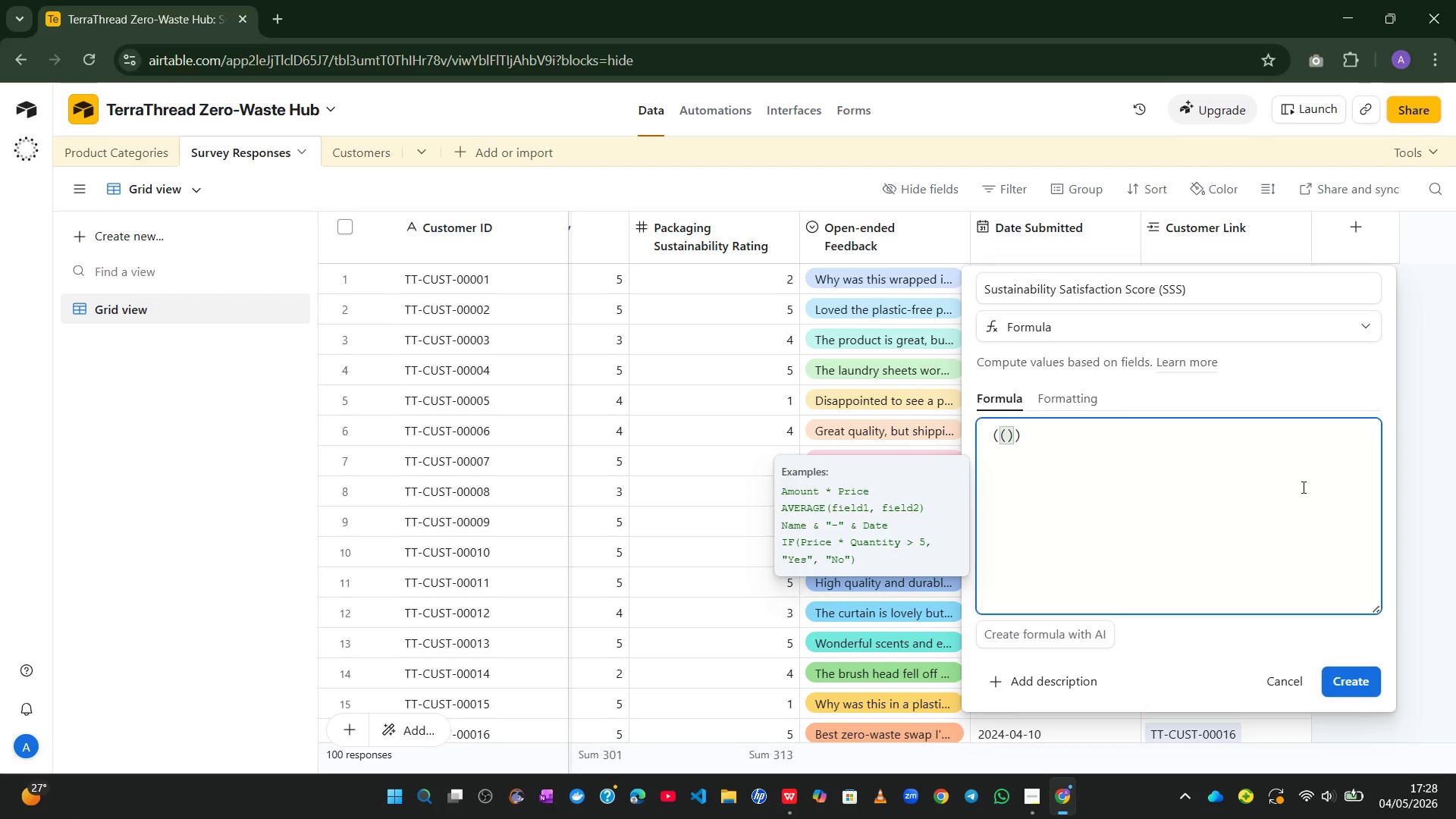 
hold_key(key=ShiftLeft, duration=1.08)
 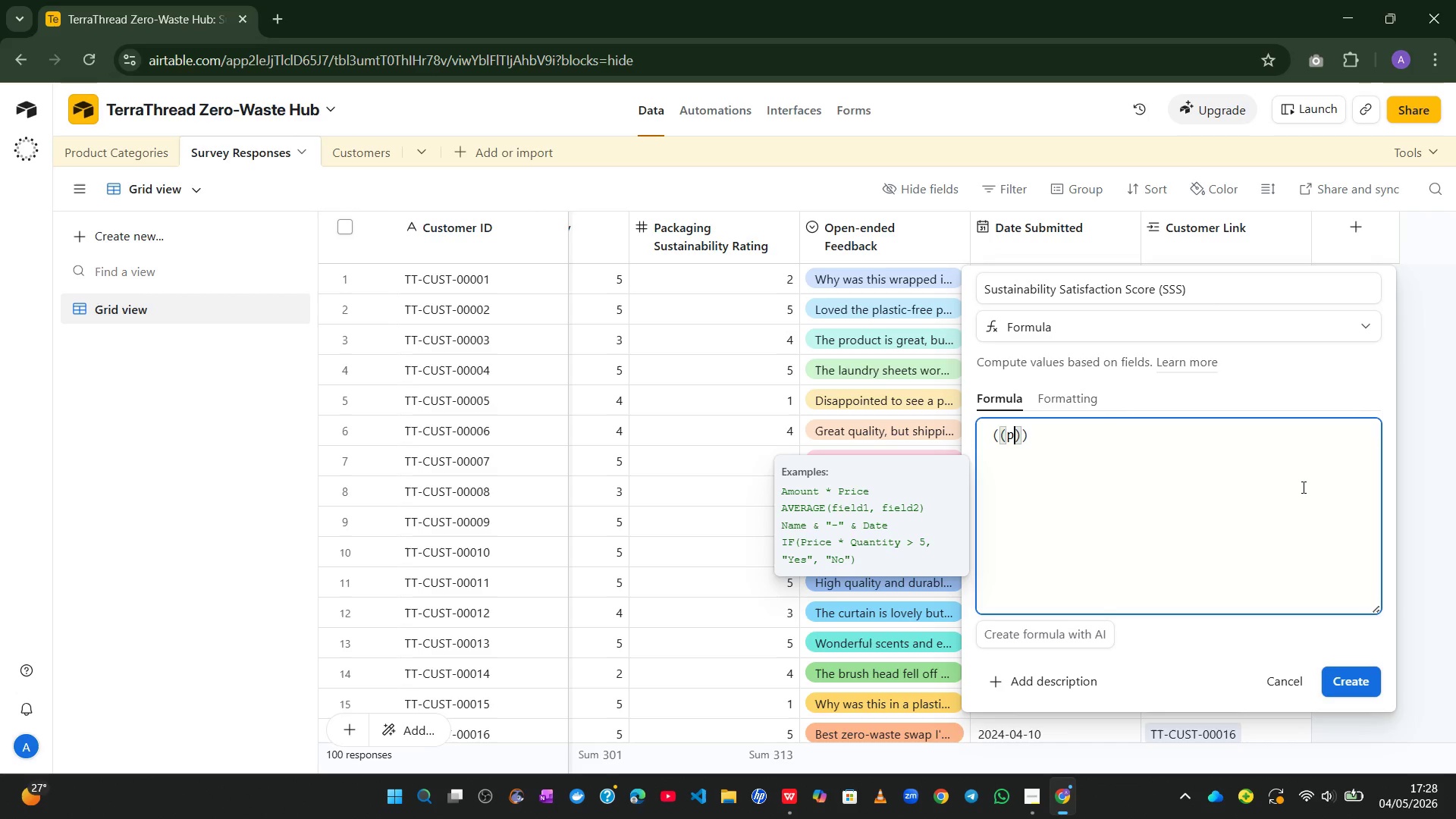 
type(pack)
key(Tab)
type(*0.4+)
key(Backspace)
 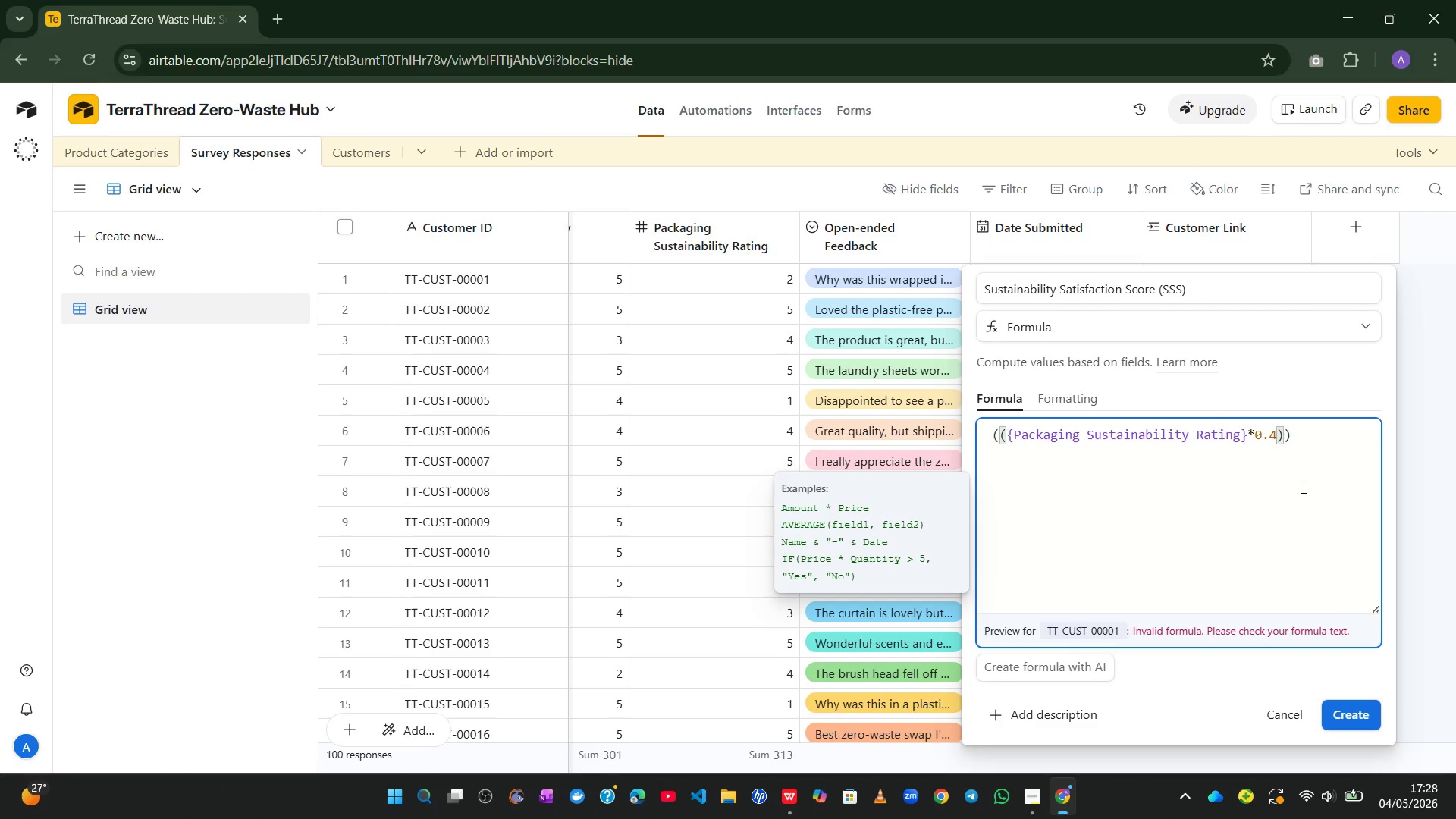 
key(ArrowRight)
 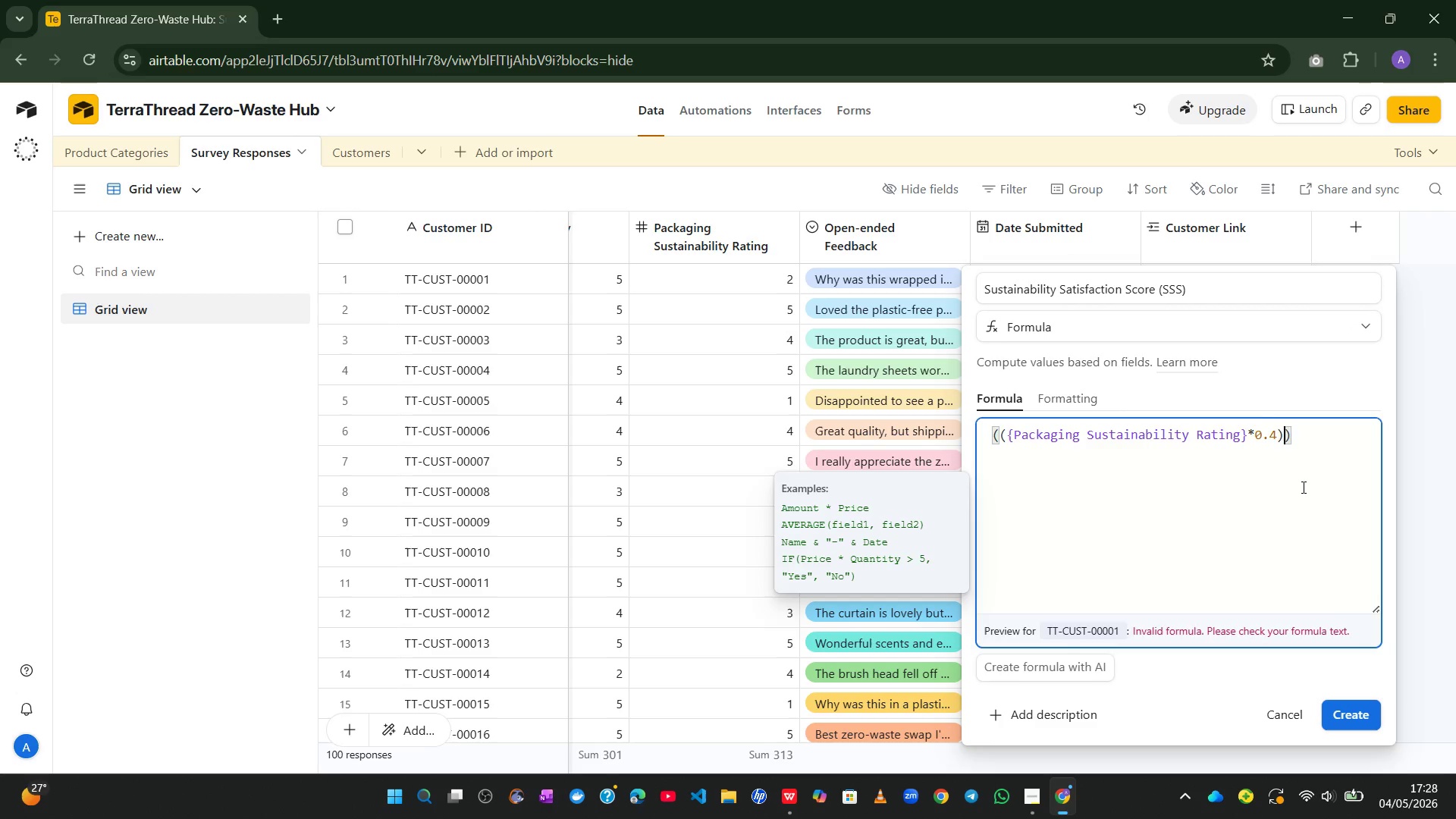 
key(NumpadAdd)
 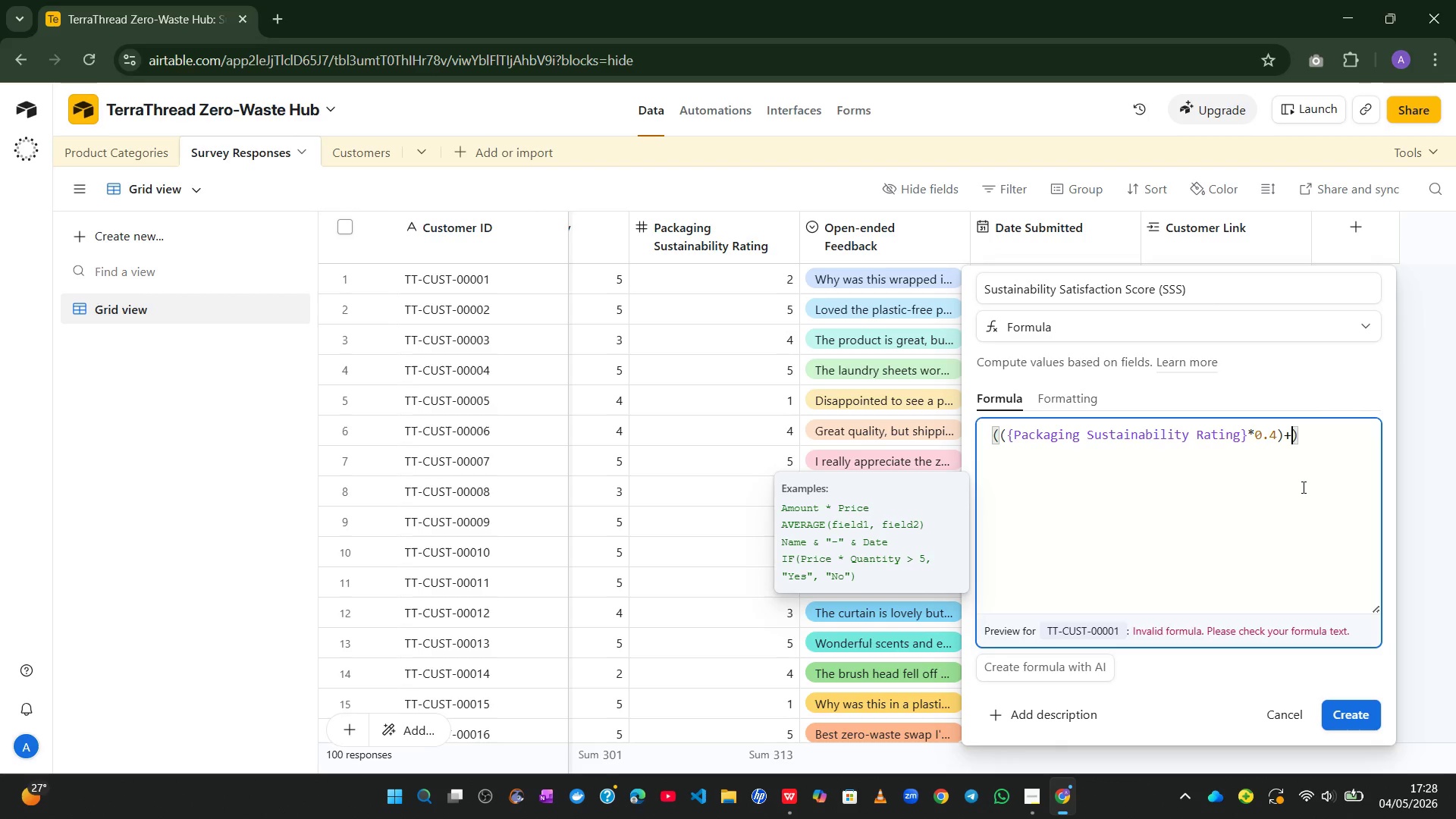 
key(Shift+ShiftLeft)
 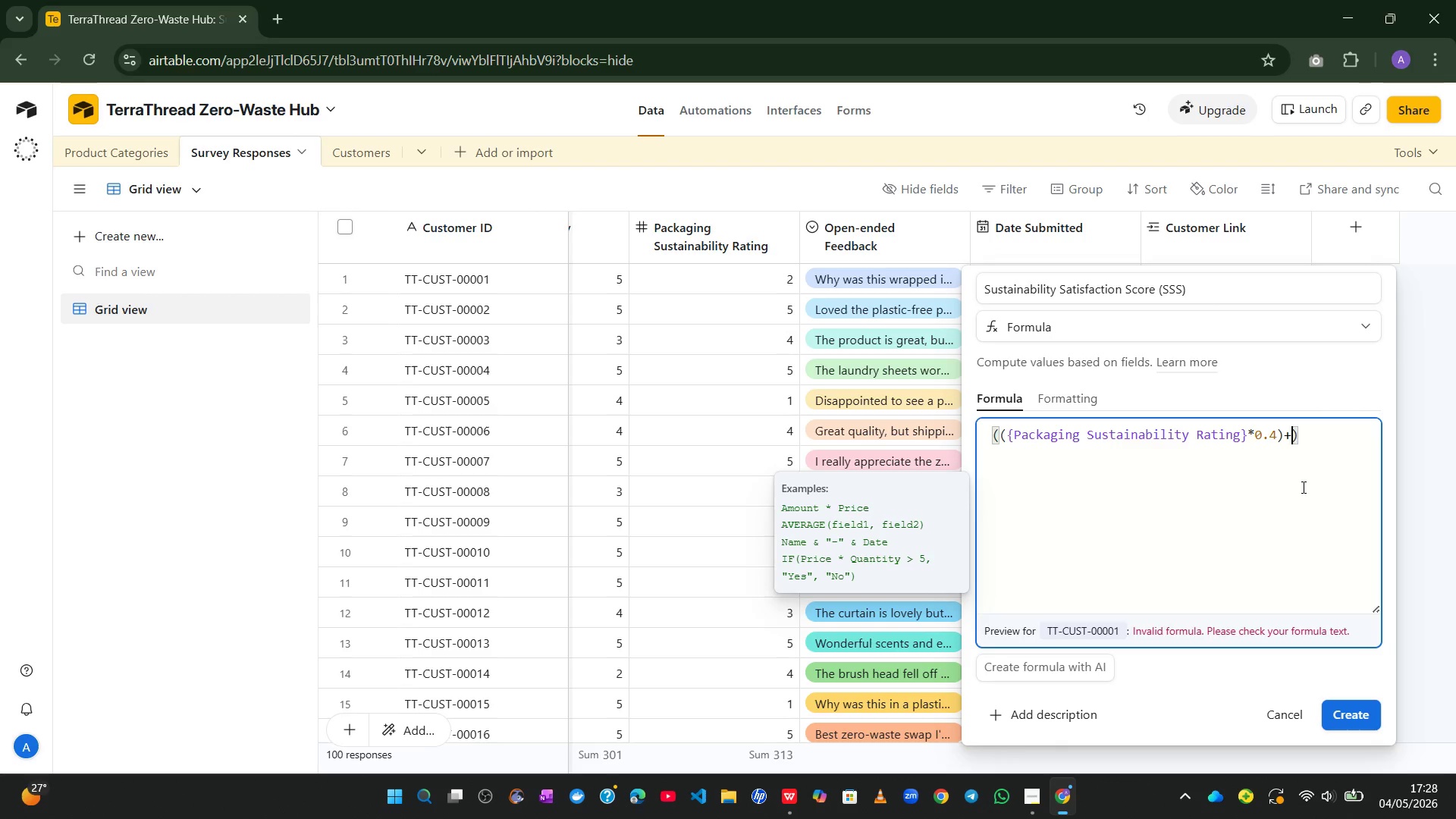 
key(Shift+9)
 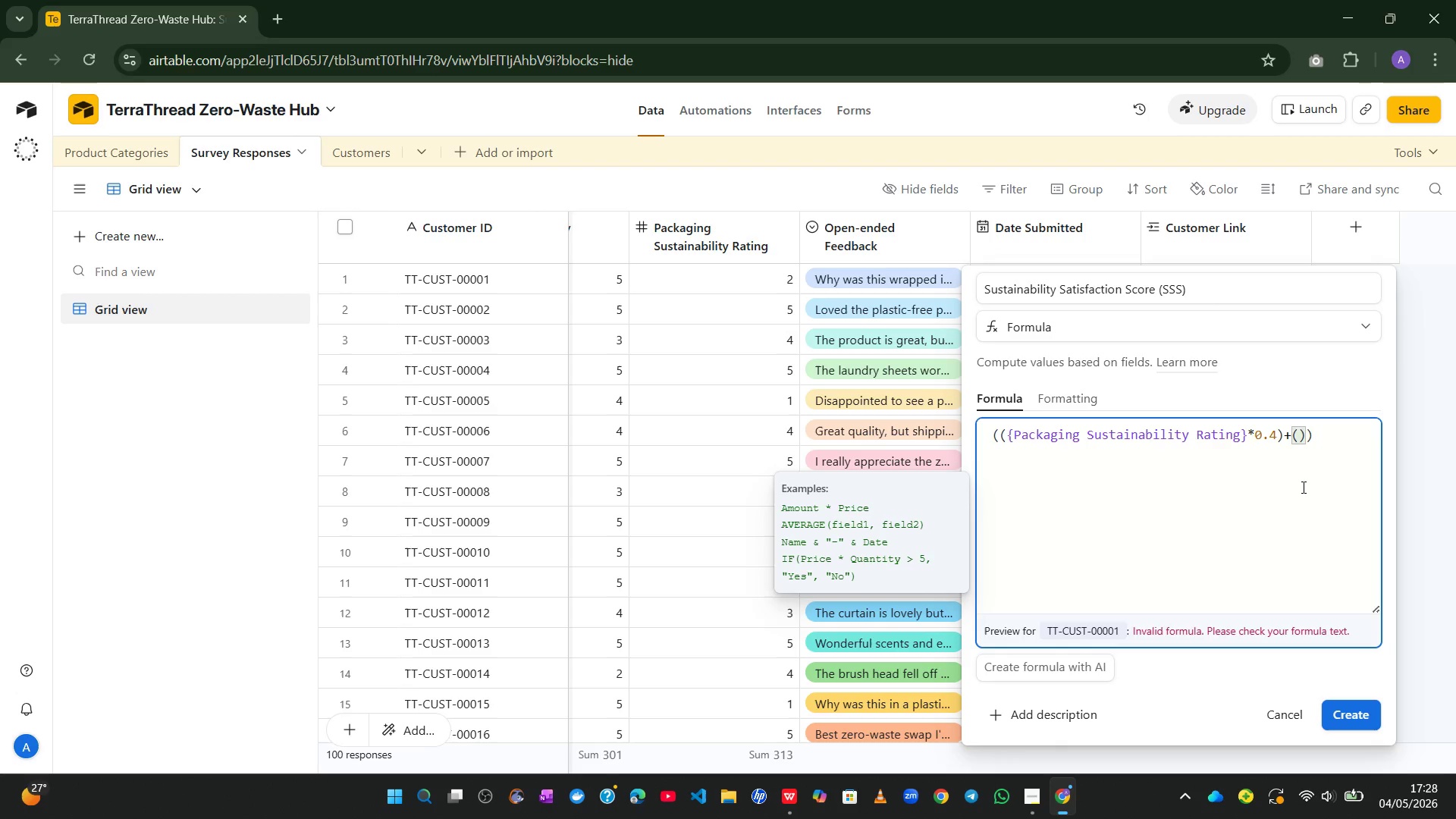 
wait(5.11)
 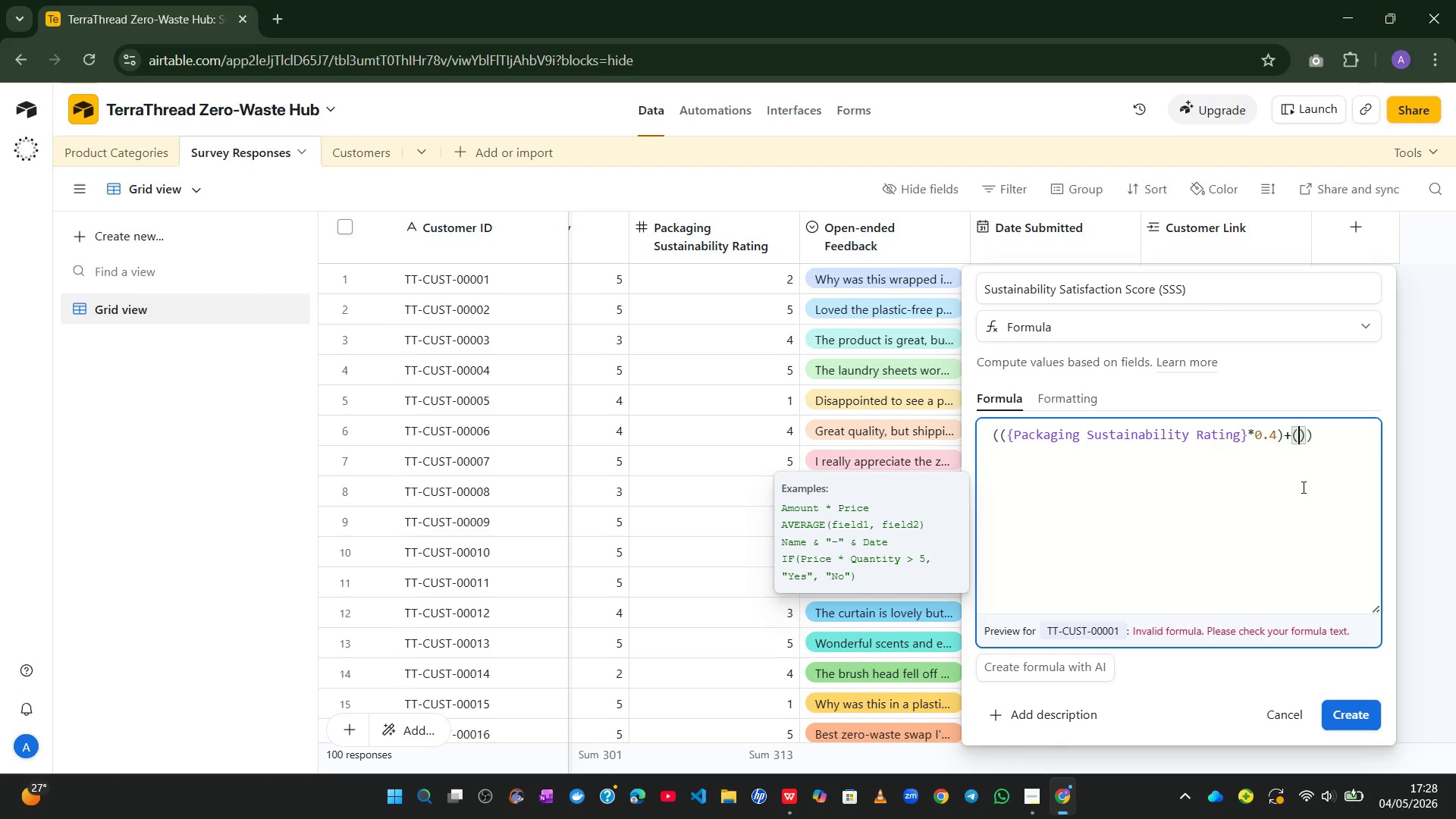 
type(prod)
 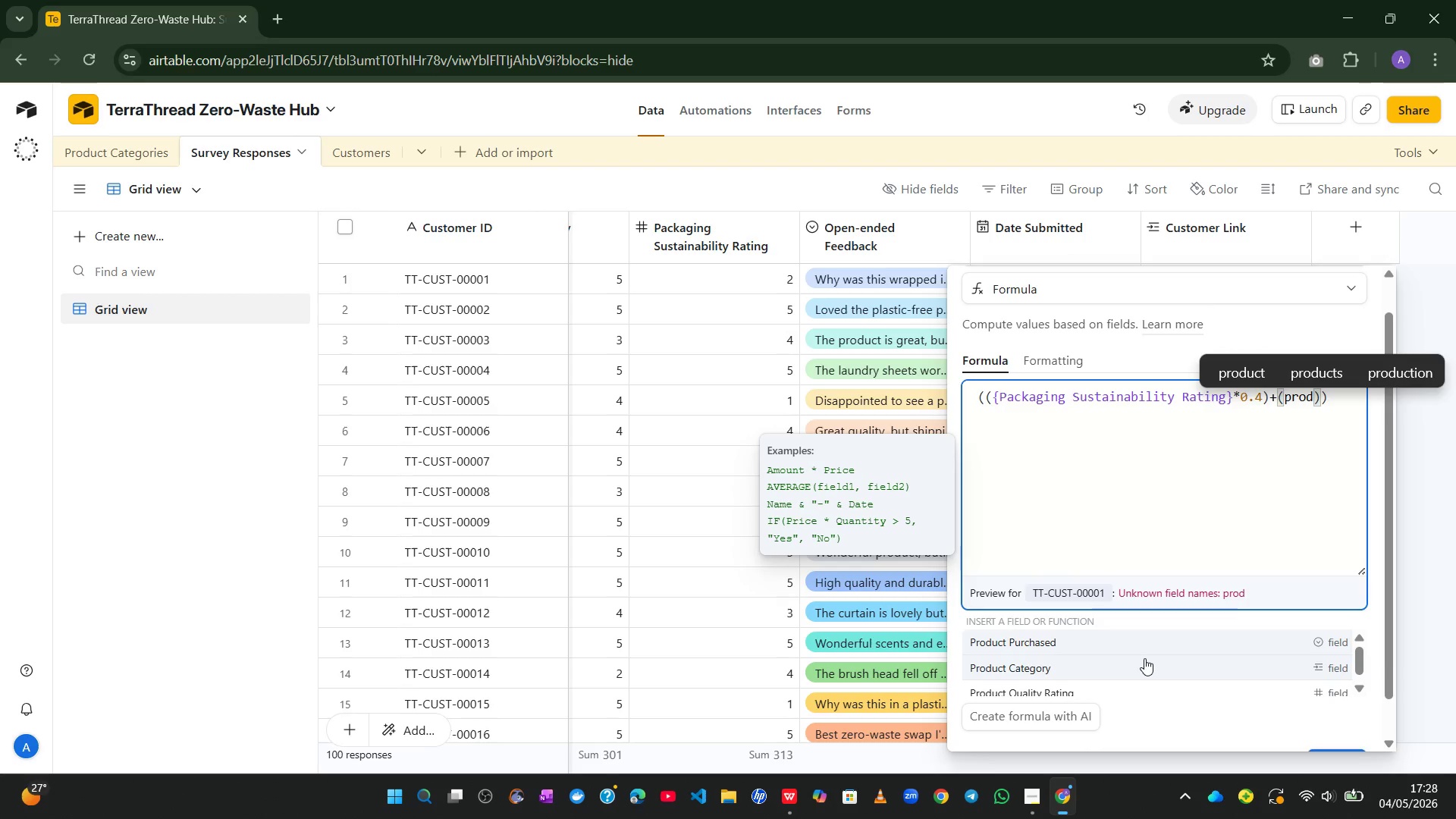 
left_click([1127, 682])
 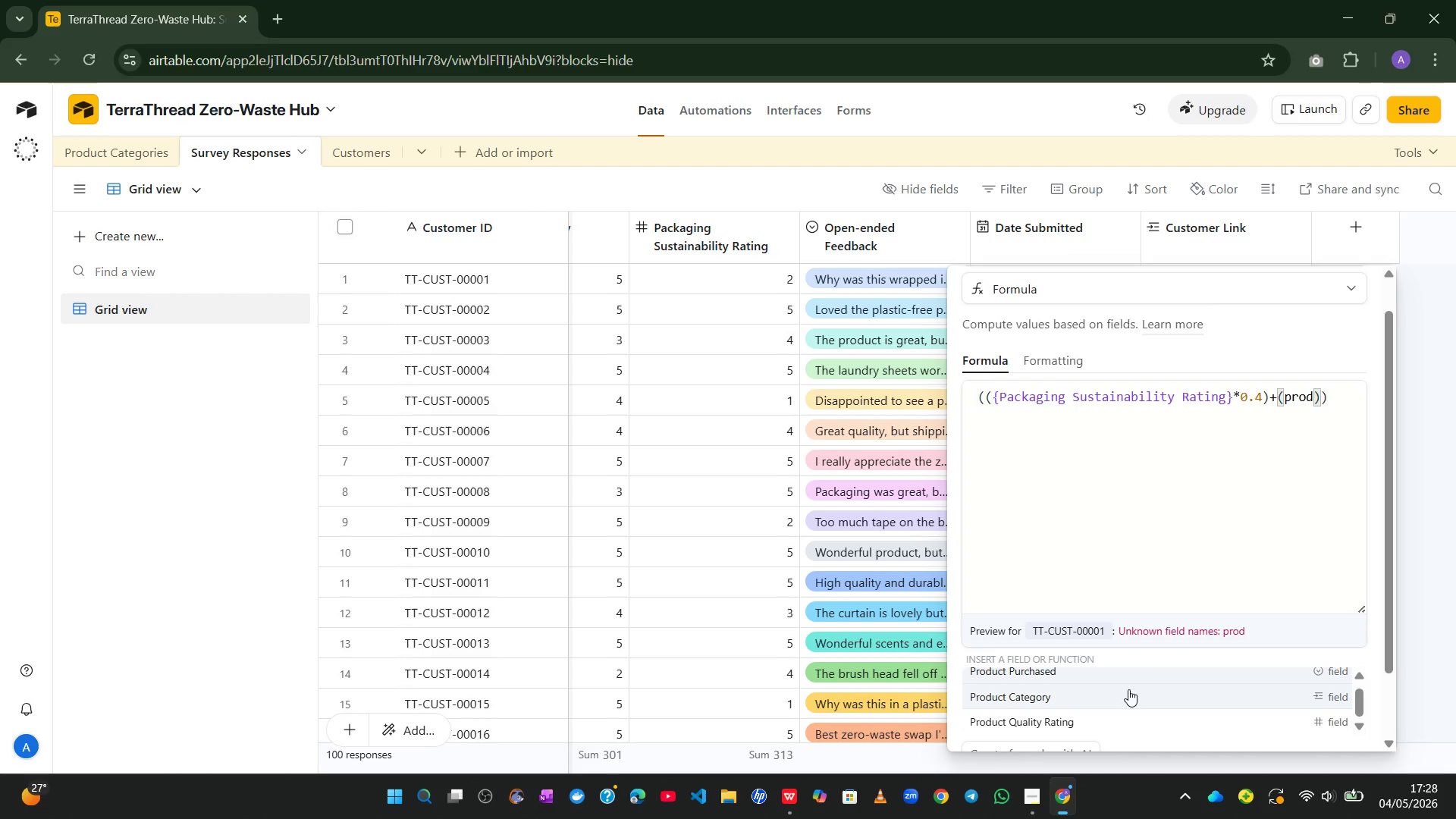 
left_click([1115, 716])
 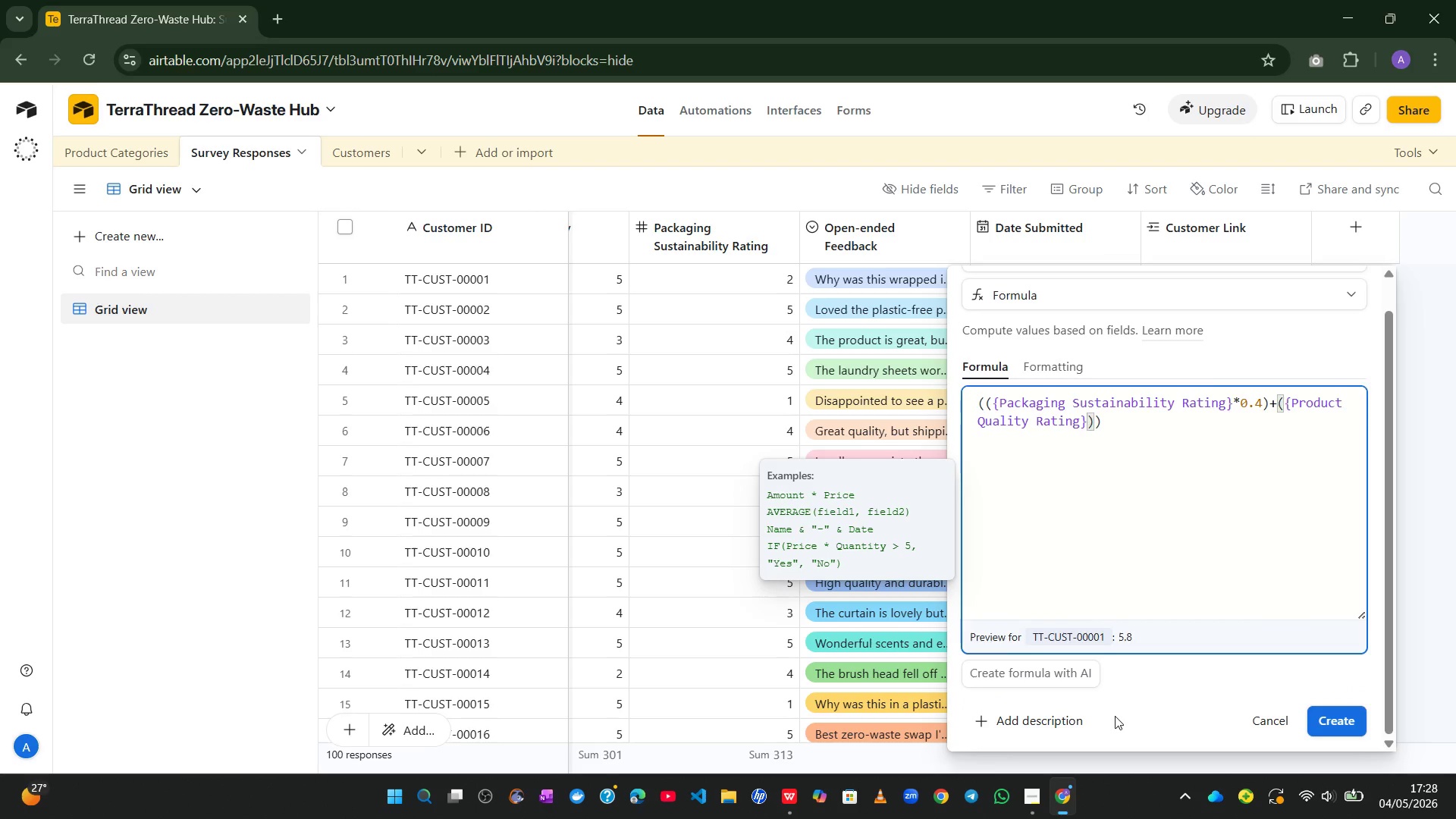 
key(NumpadMultiply)
 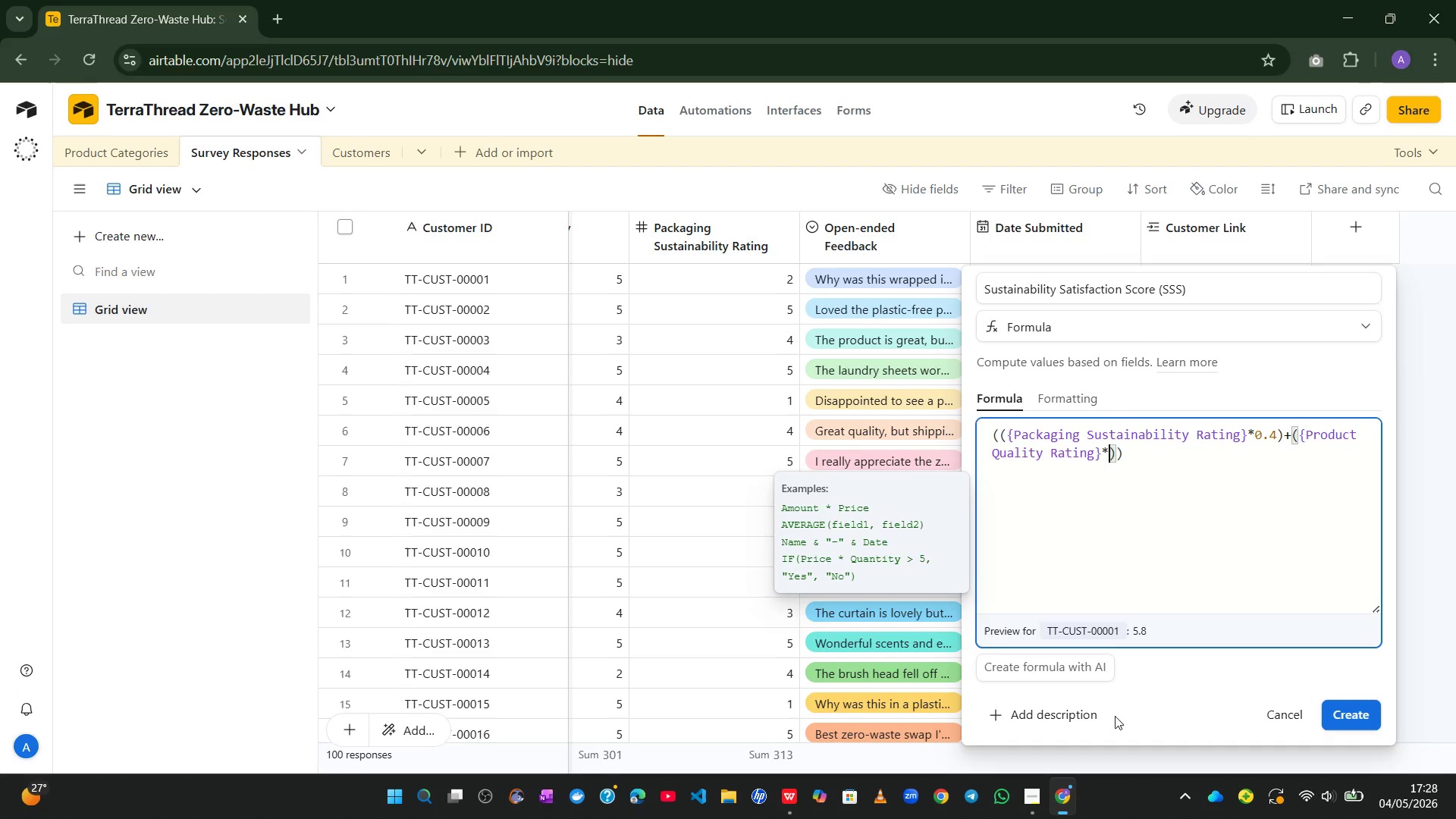 
key(Numpad0)
 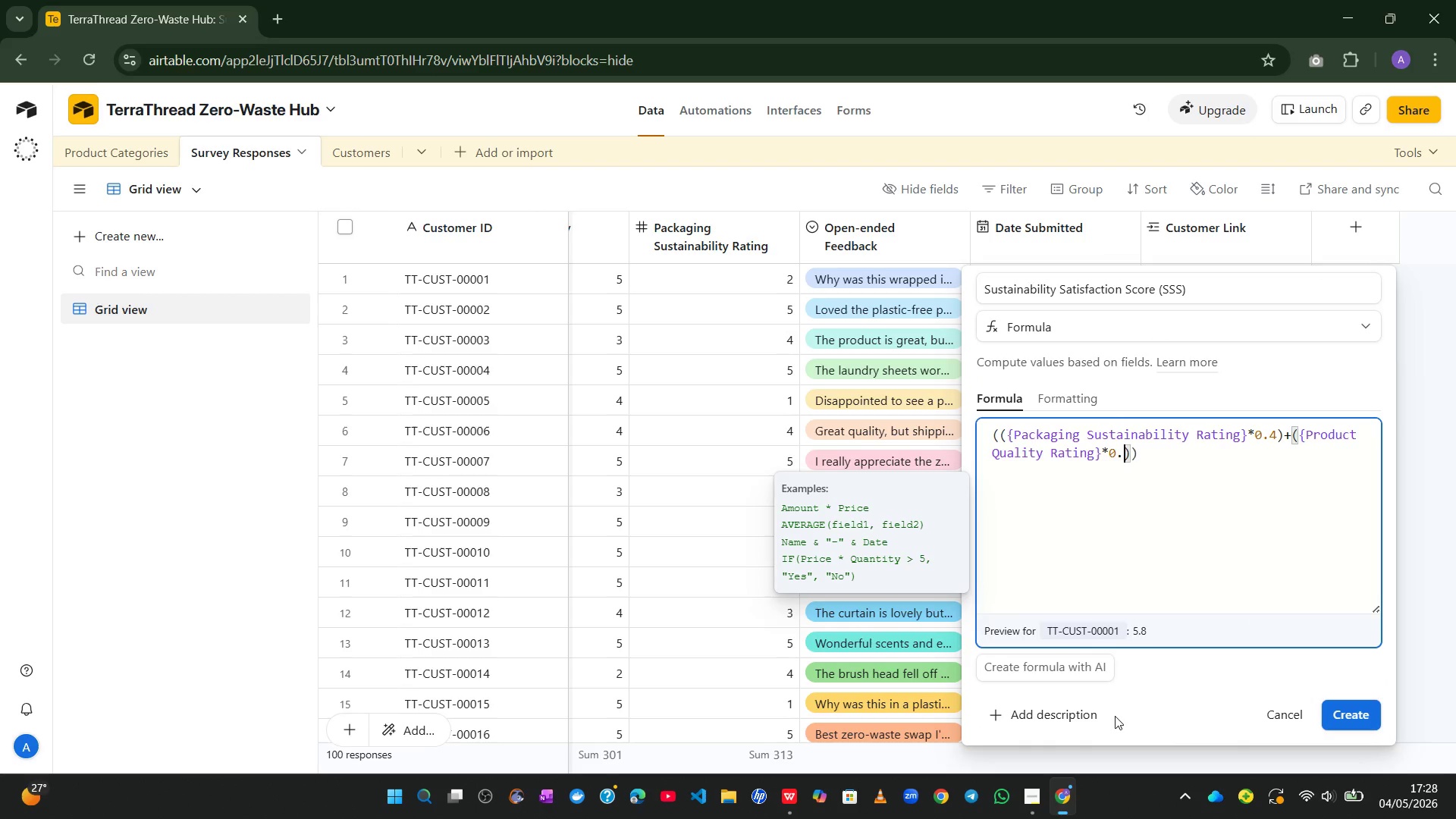 
key(NumpadDecimal)
 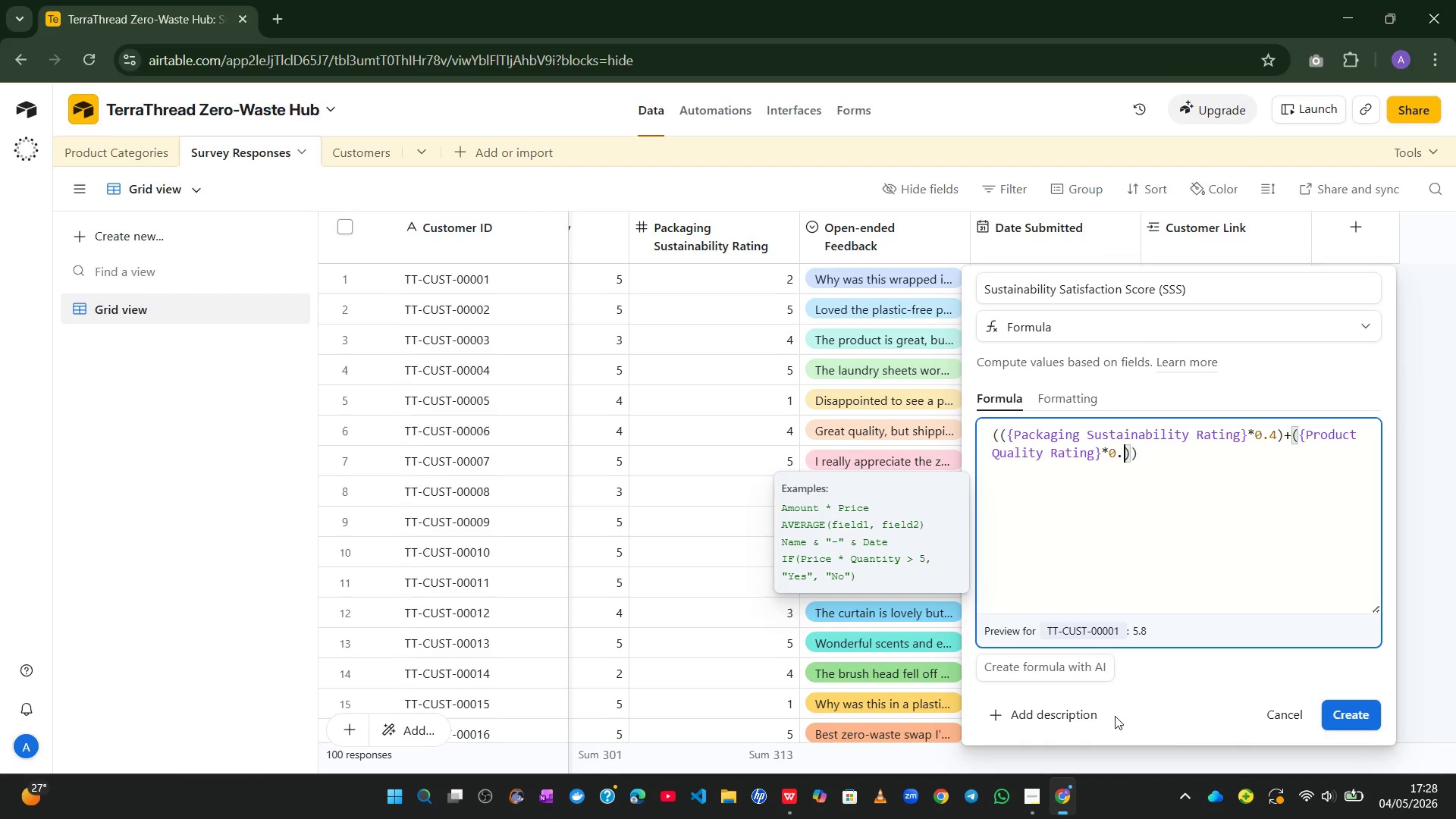 
key(Numpad4)
 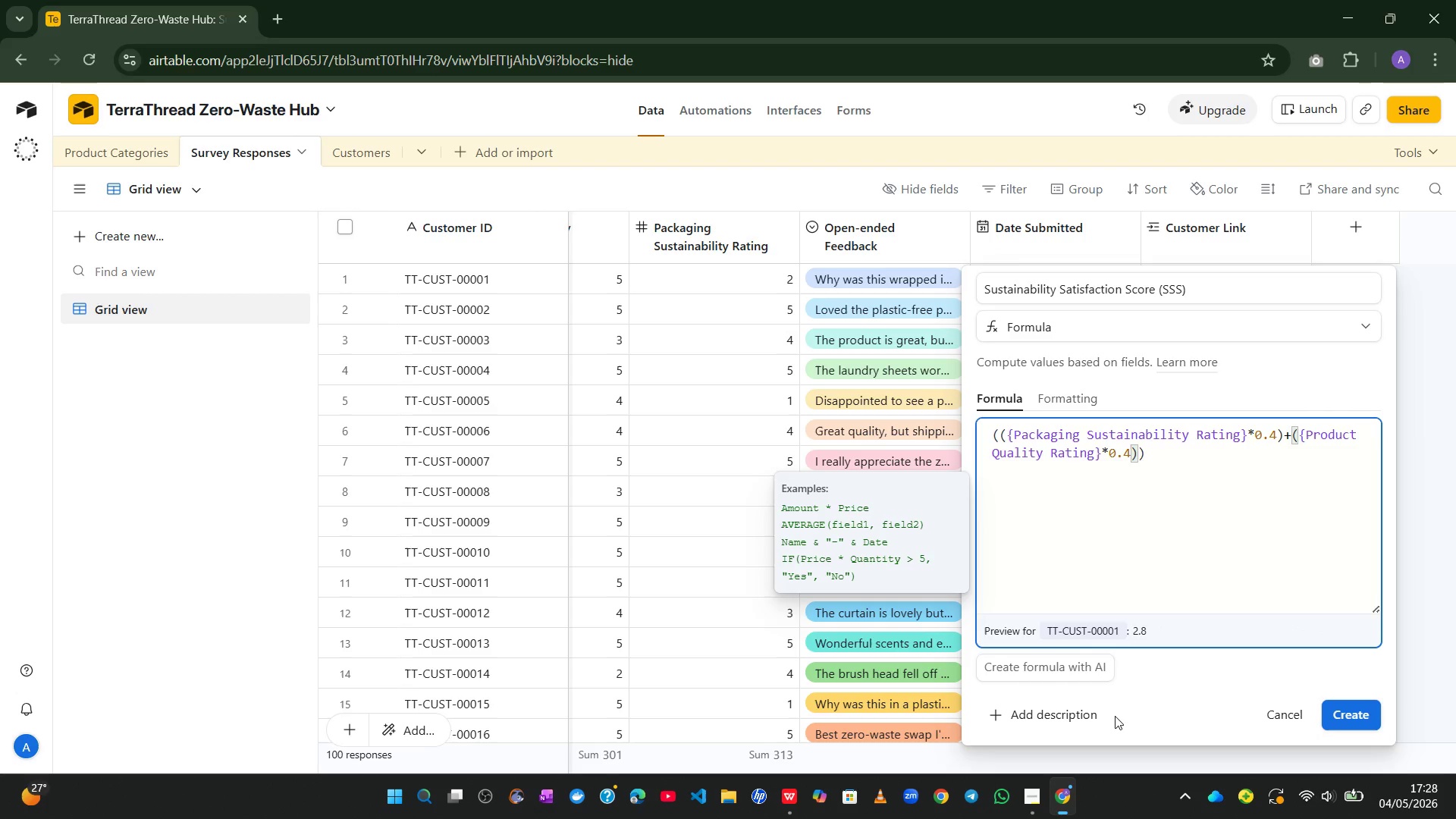 
wait(8.78)
 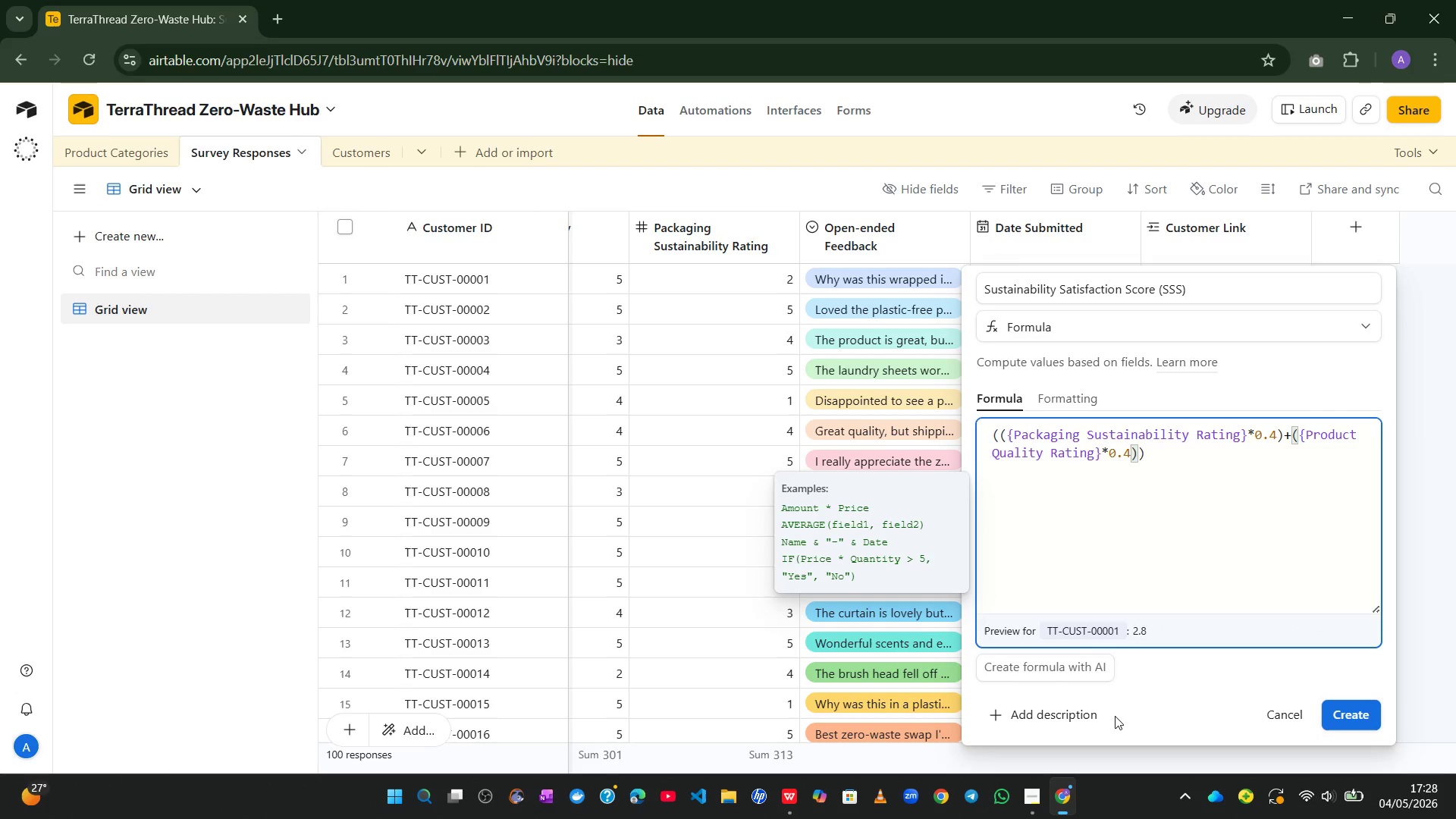 
key(ArrowRight)
 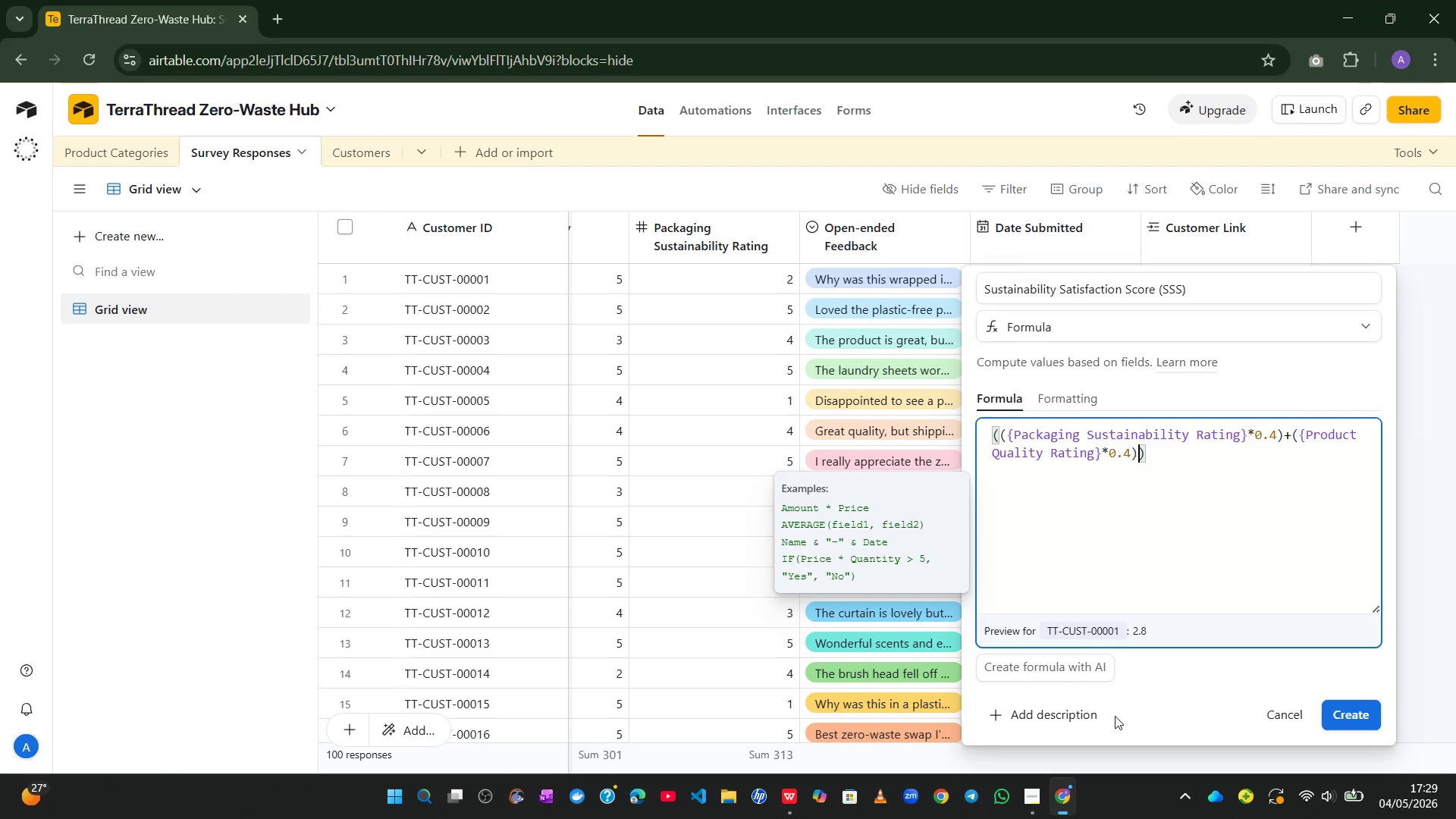 
type(+(shi)
key(Tab)
 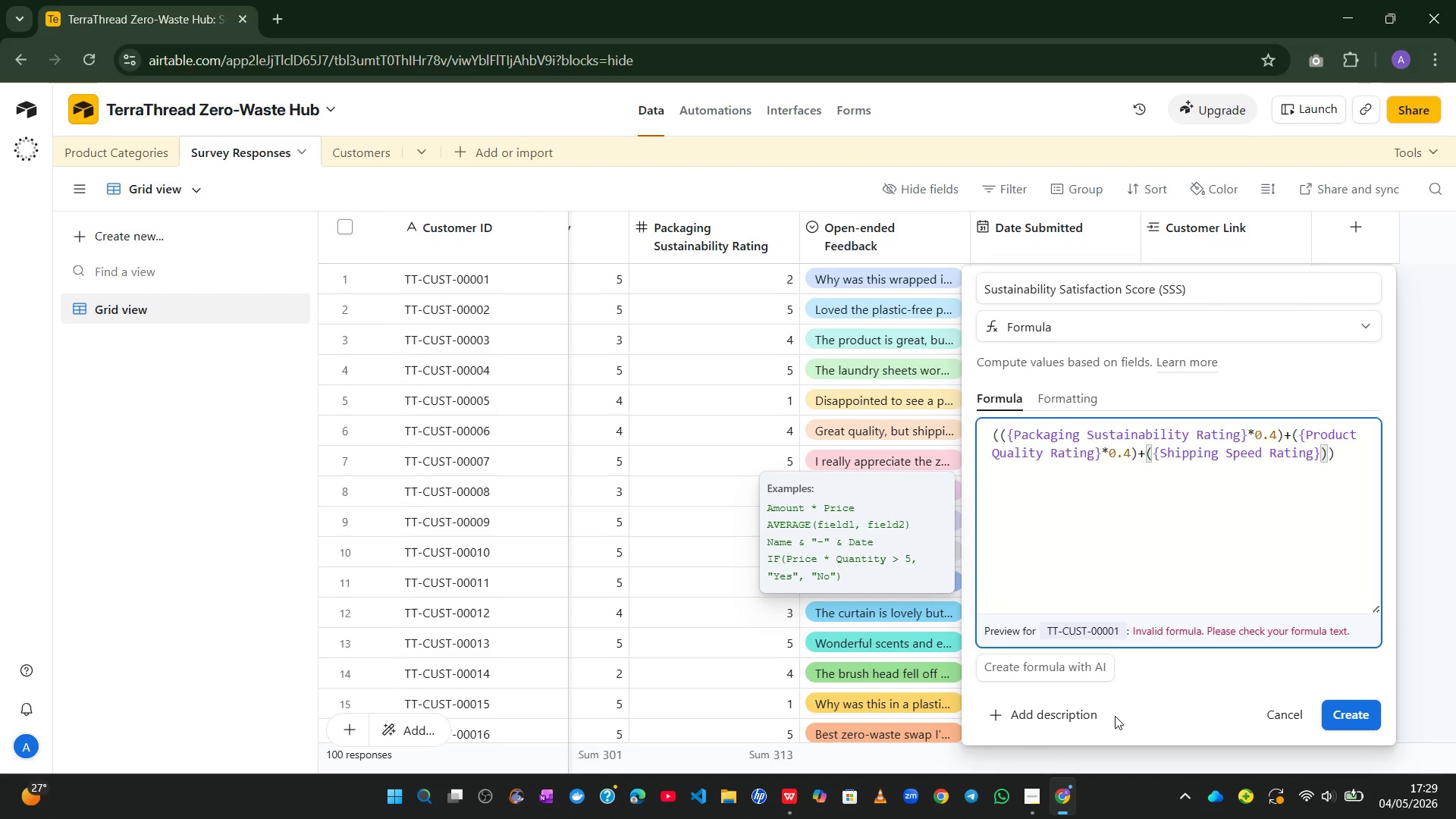 
key(Slash)
 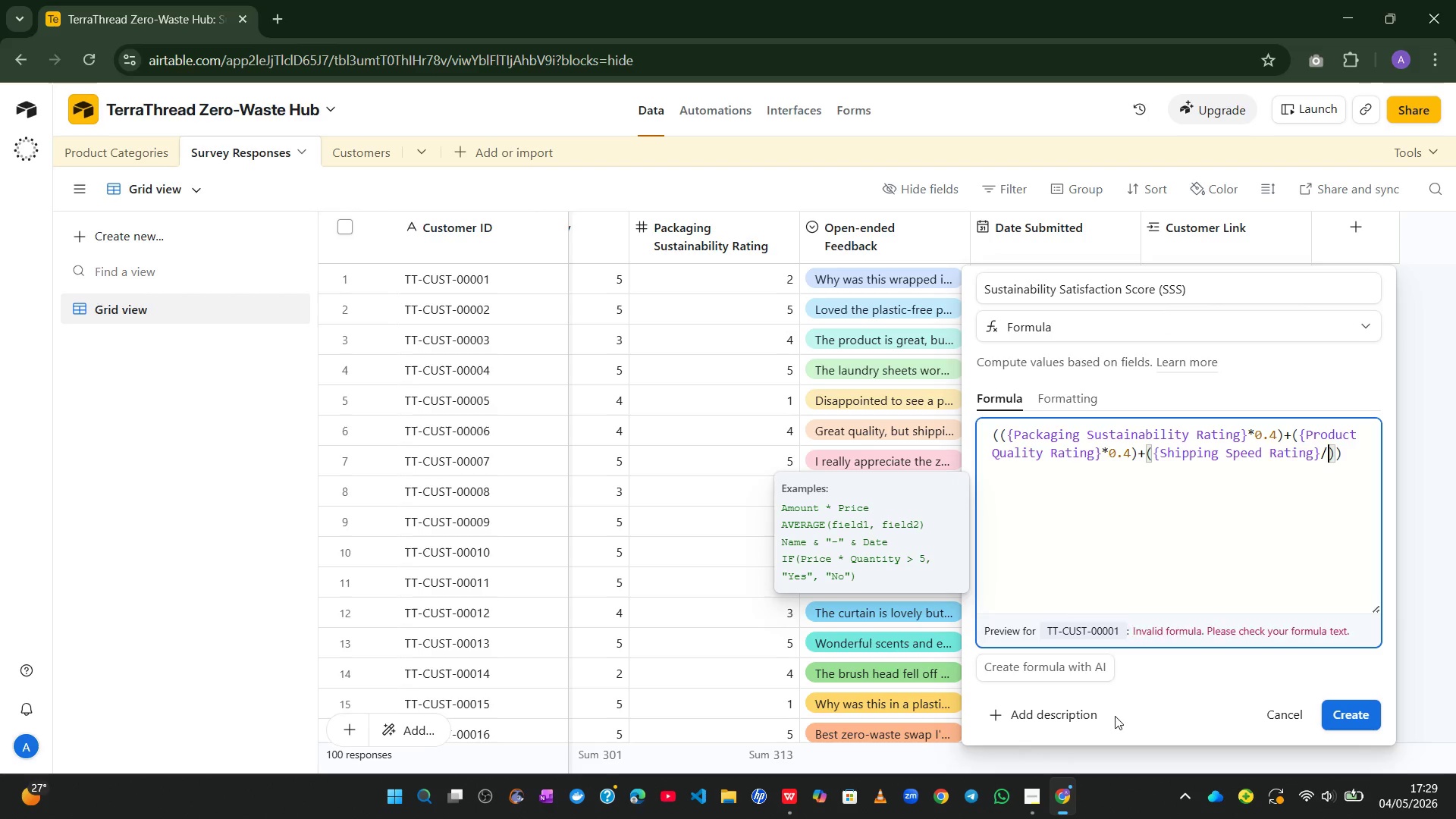 
key(5)
 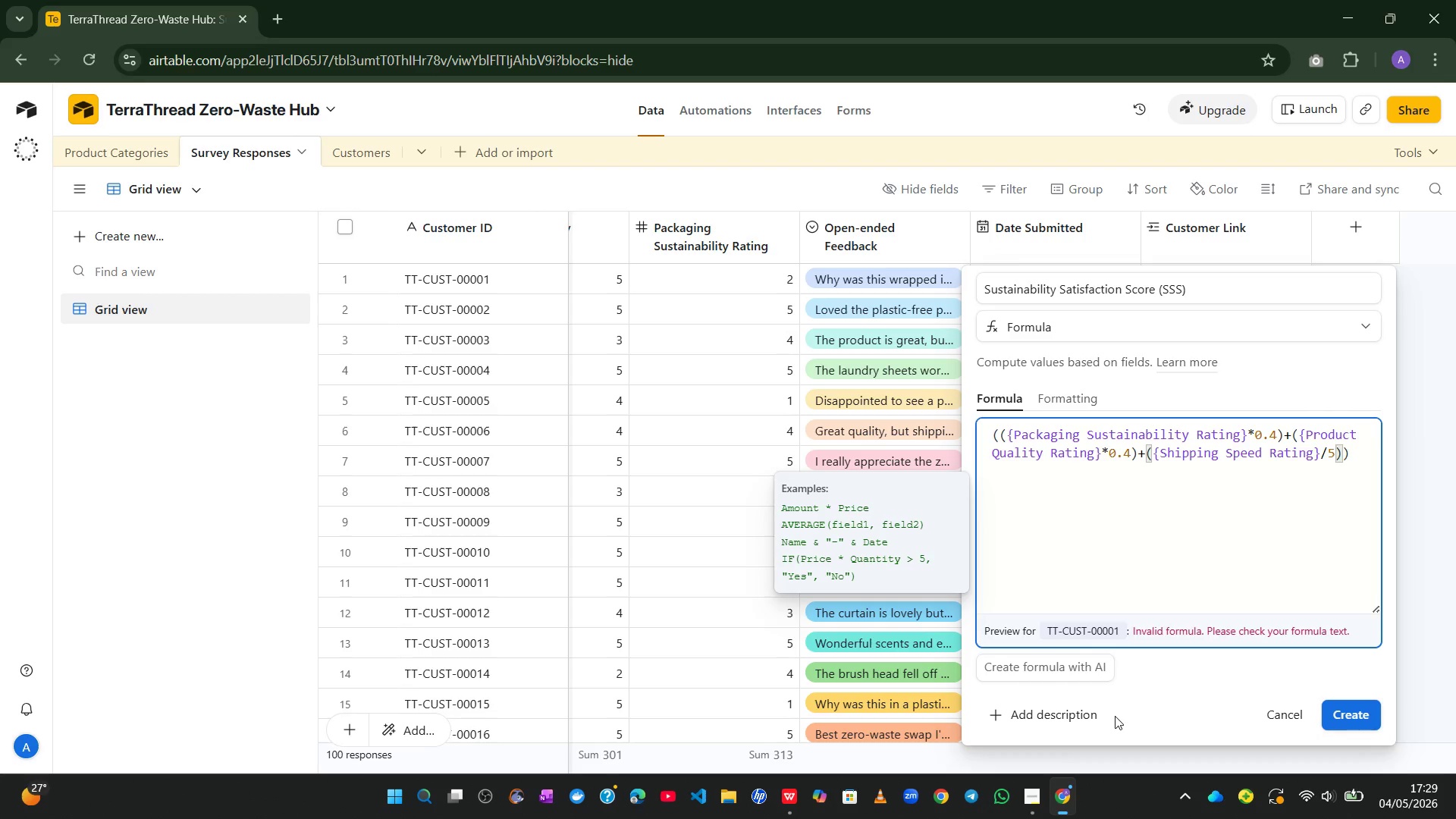 
key(NumpadMultiply)
 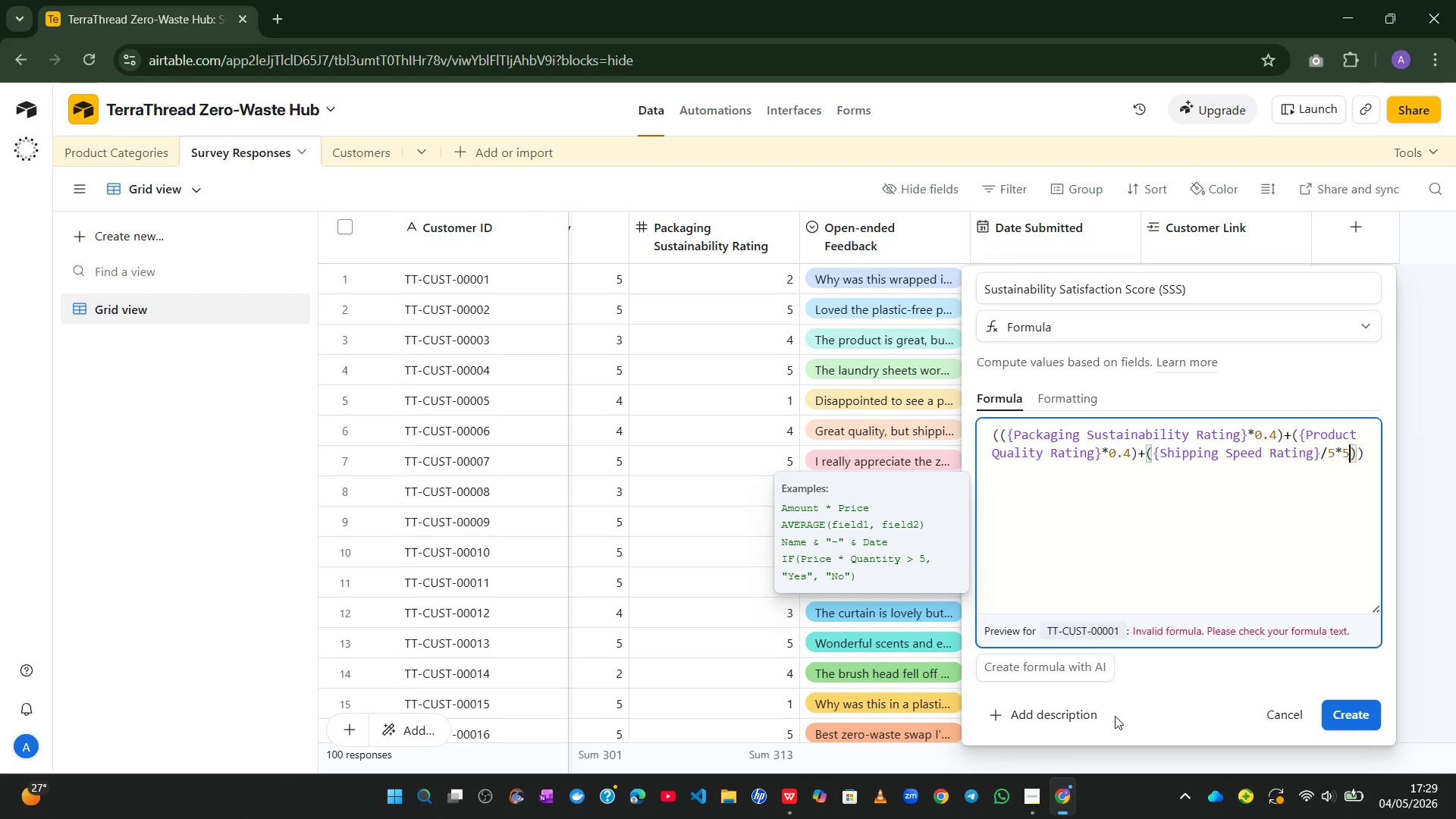 
key(5)
 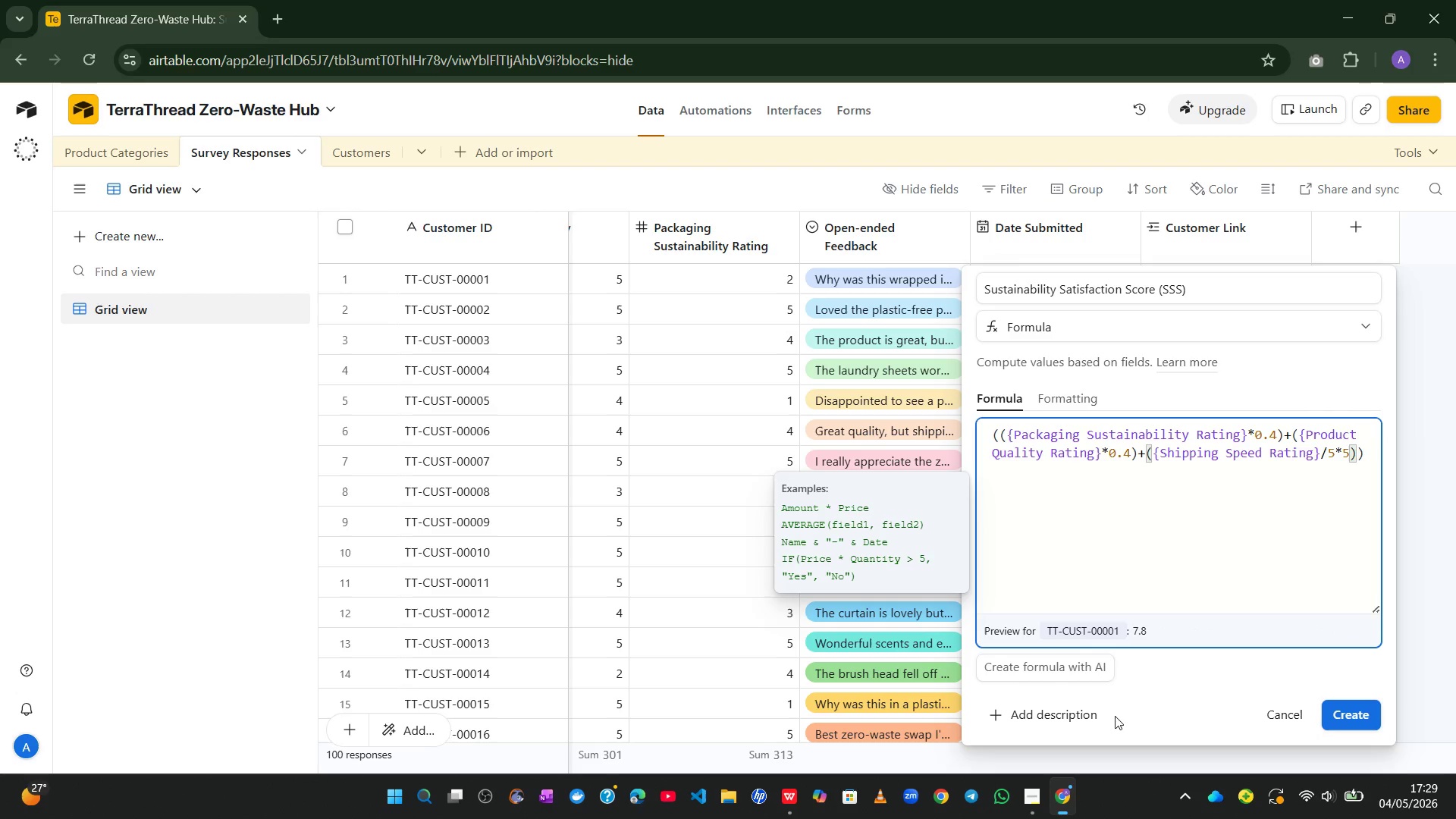 
key(NumpadMultiply)
 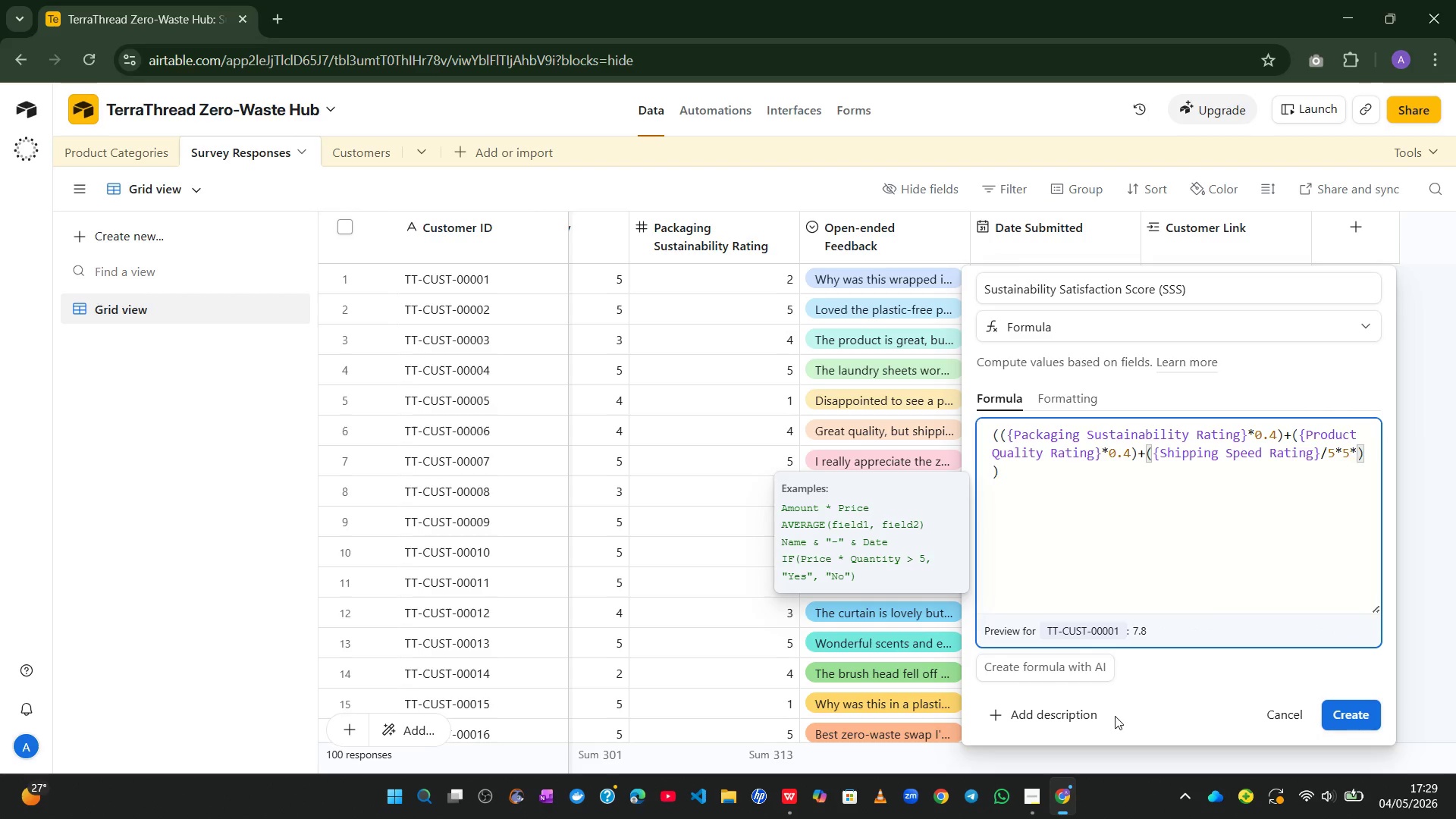 
key(Numpad0)
 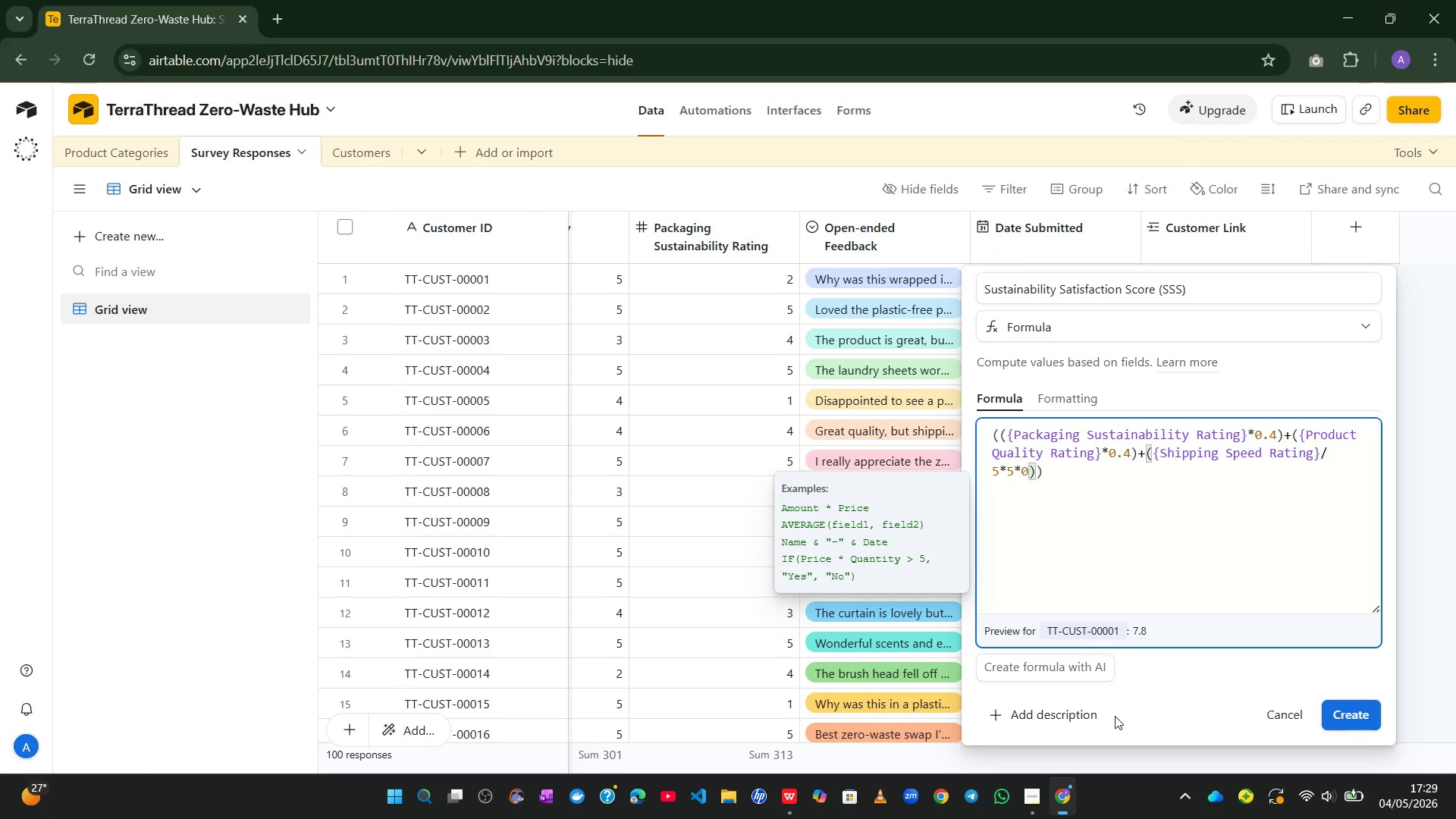 
key(Numpad2)
 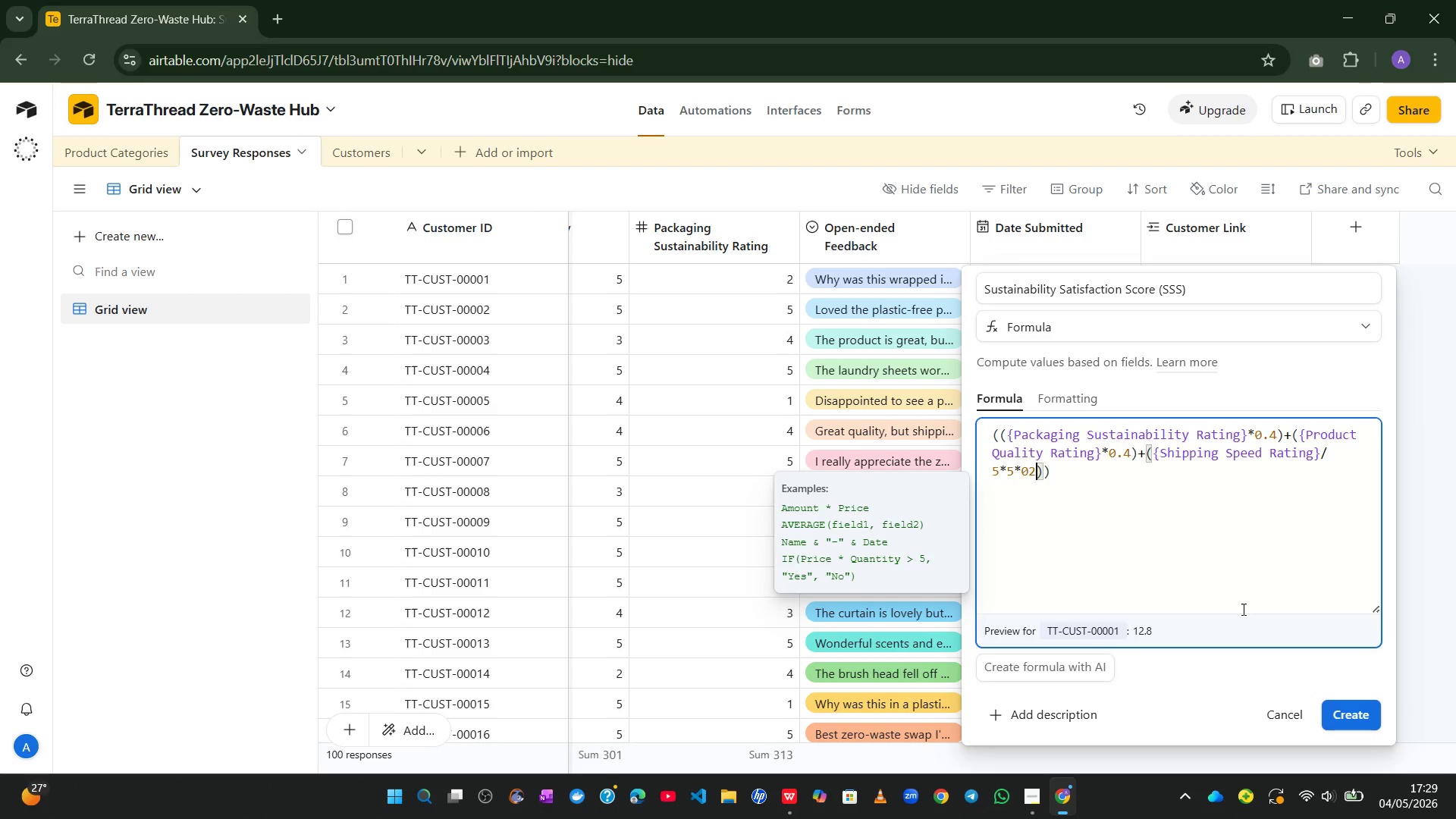 
key(Backspace)
 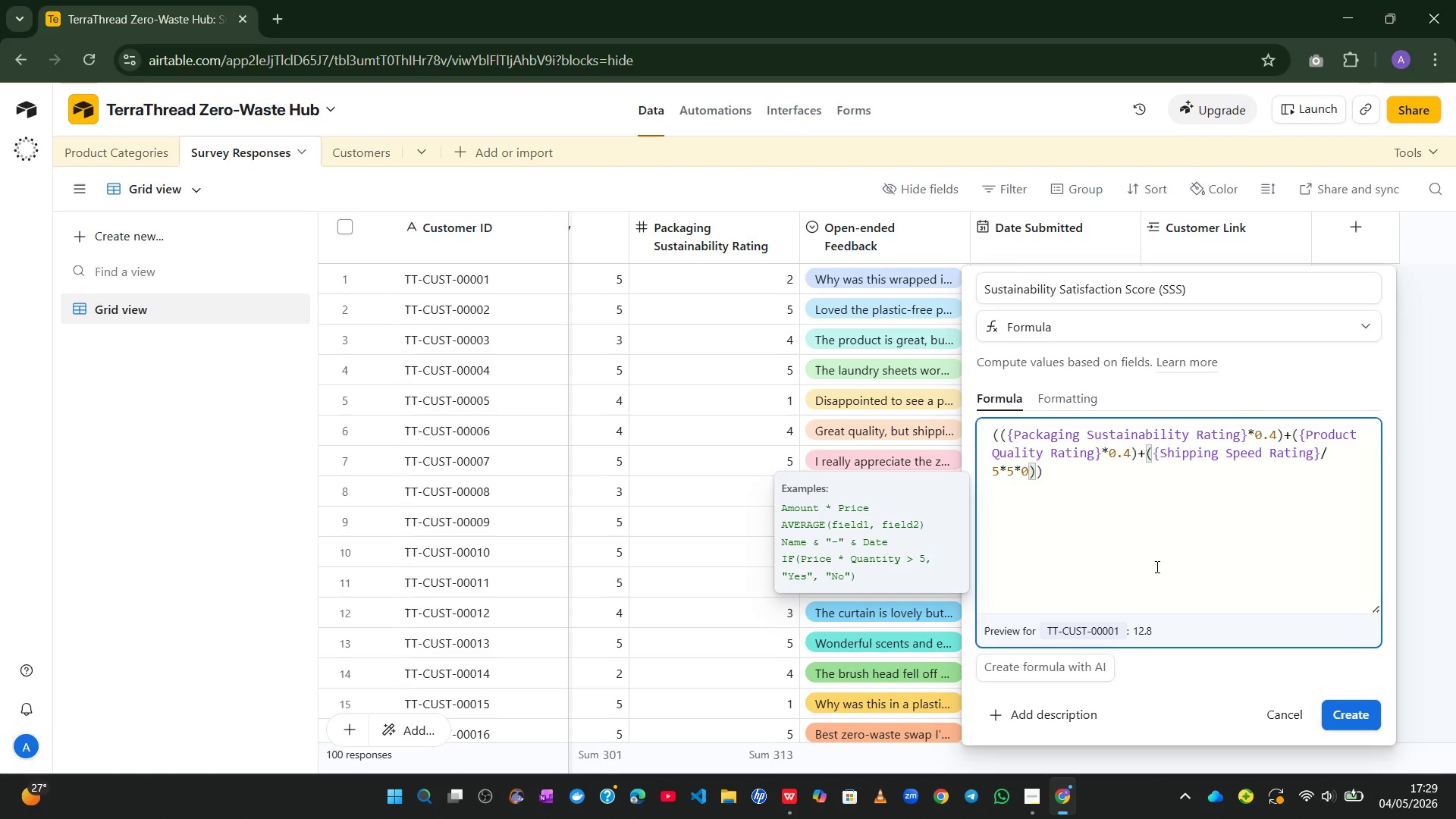 
key(NumpadDecimal)
 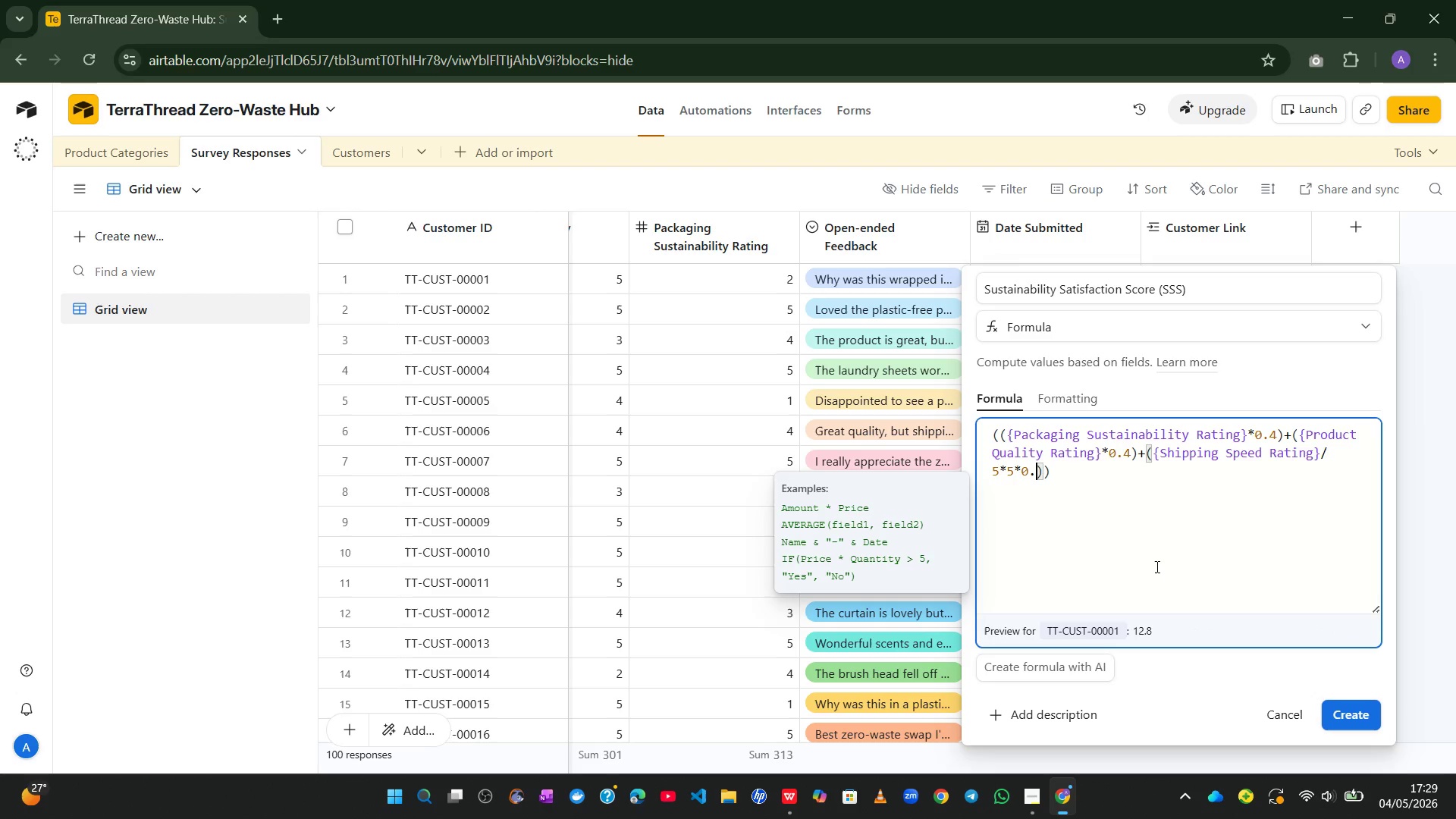 
key(Numpad2)
 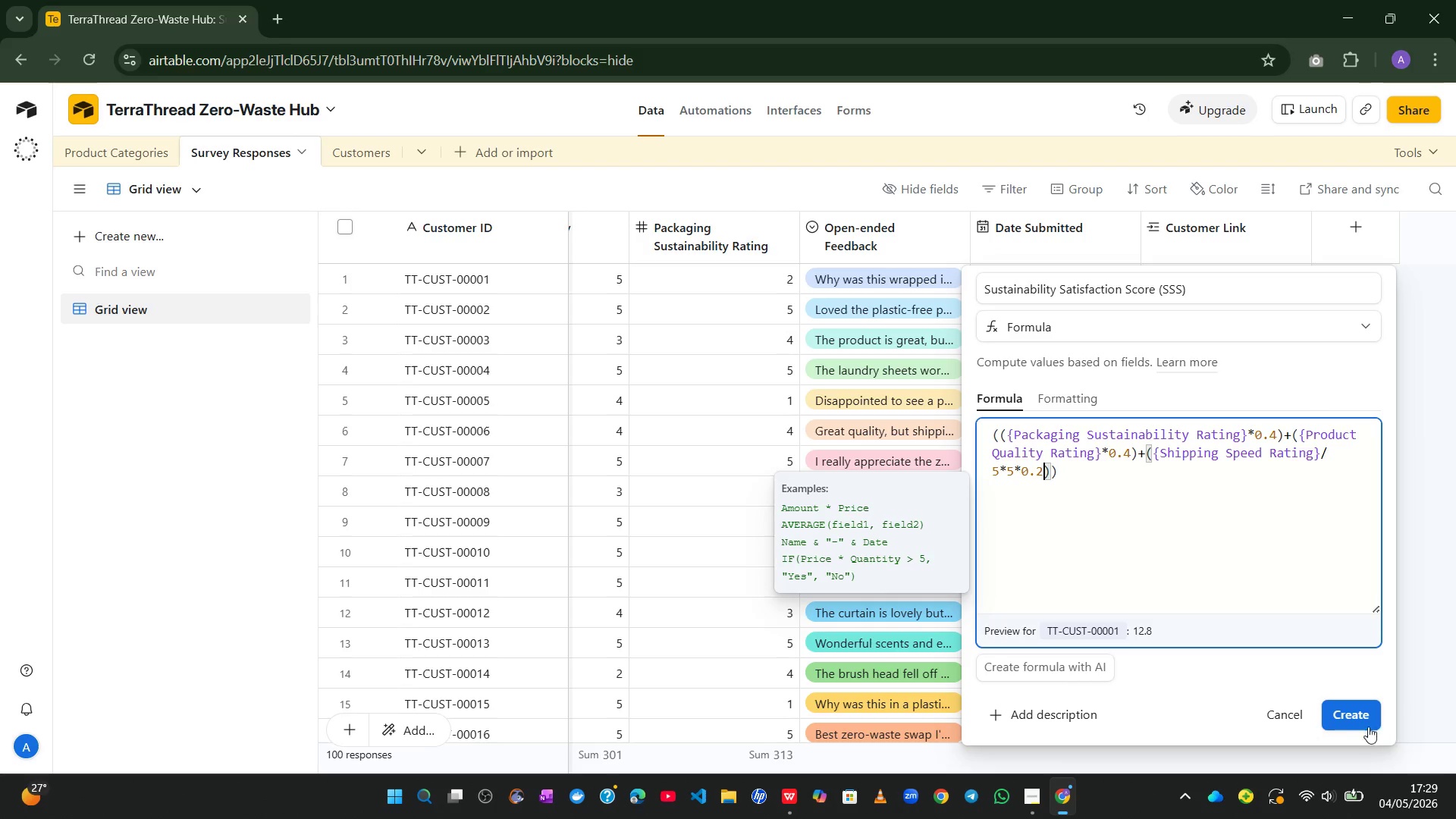 
left_click([1345, 712])
 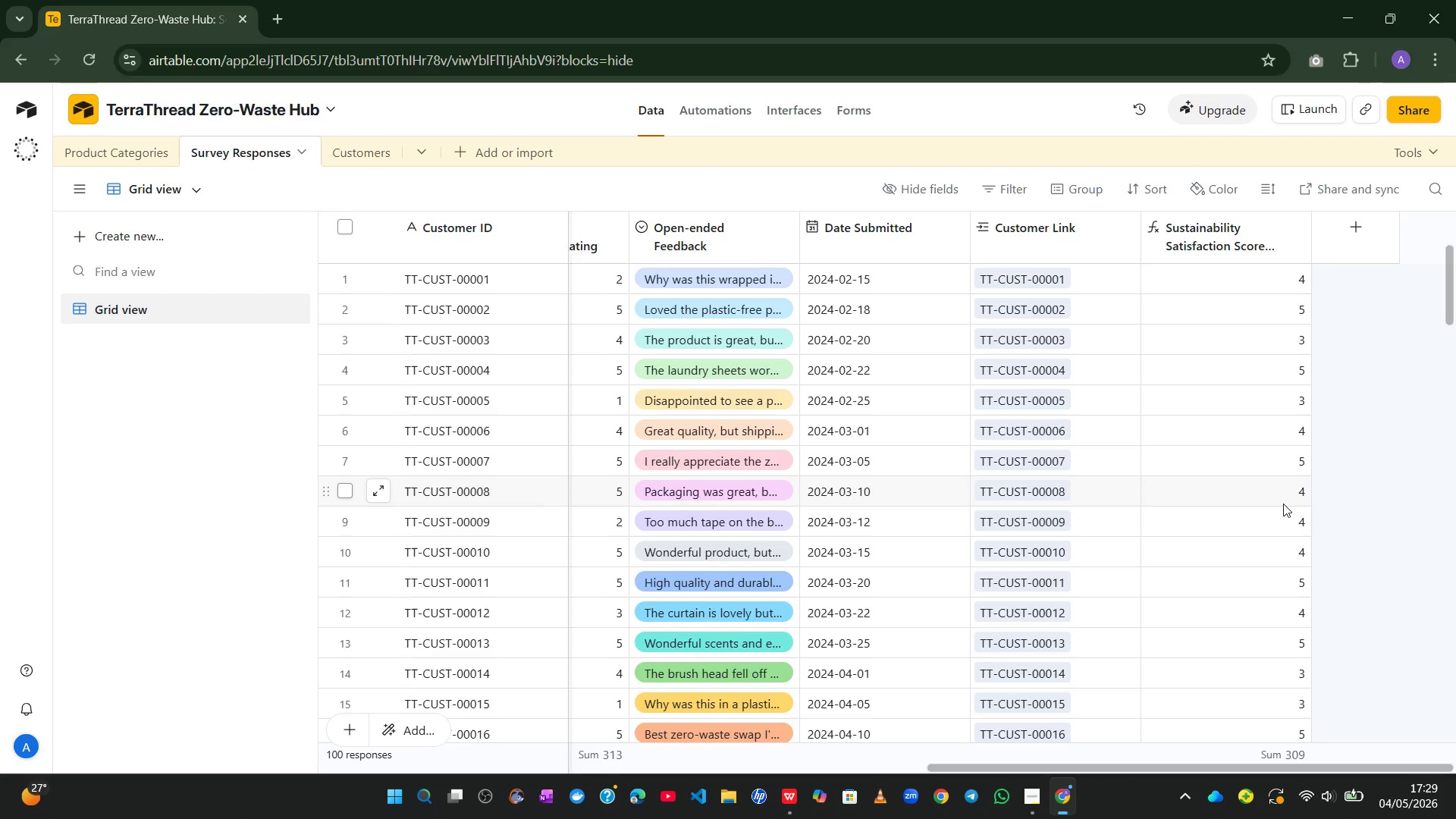 
wait(21.64)
 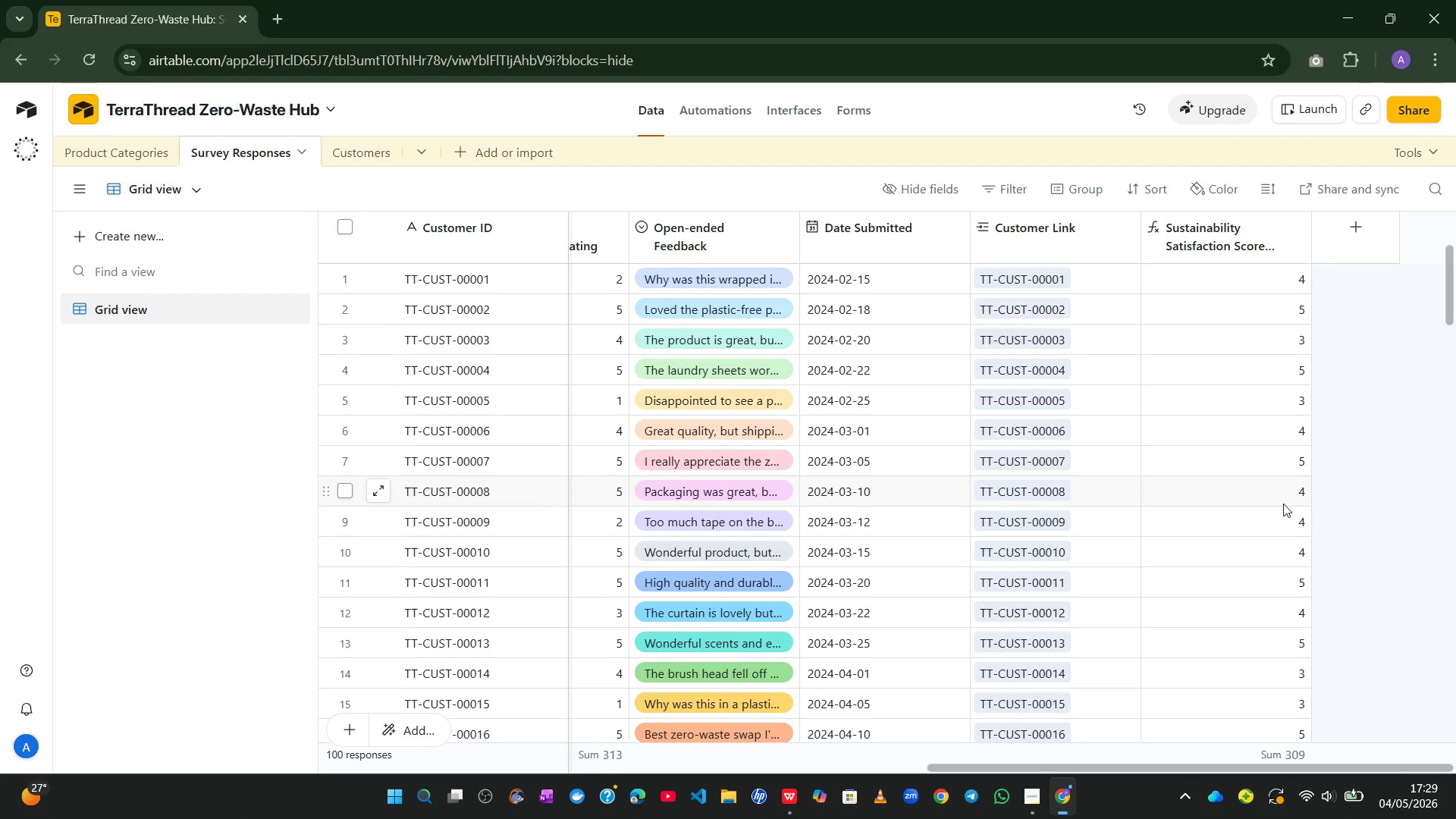 
double_click([1194, 237])
 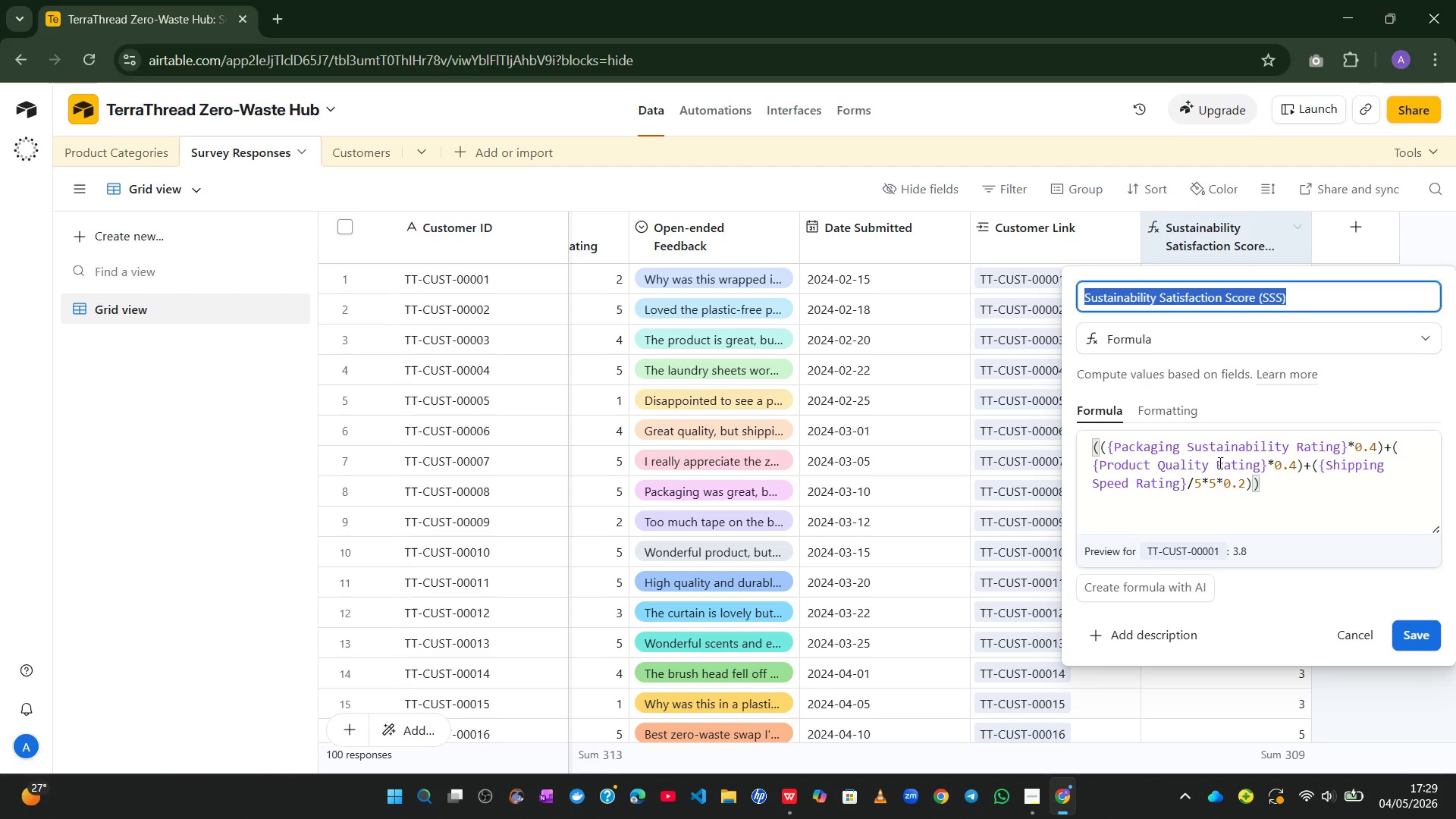 
left_click([1281, 493])
 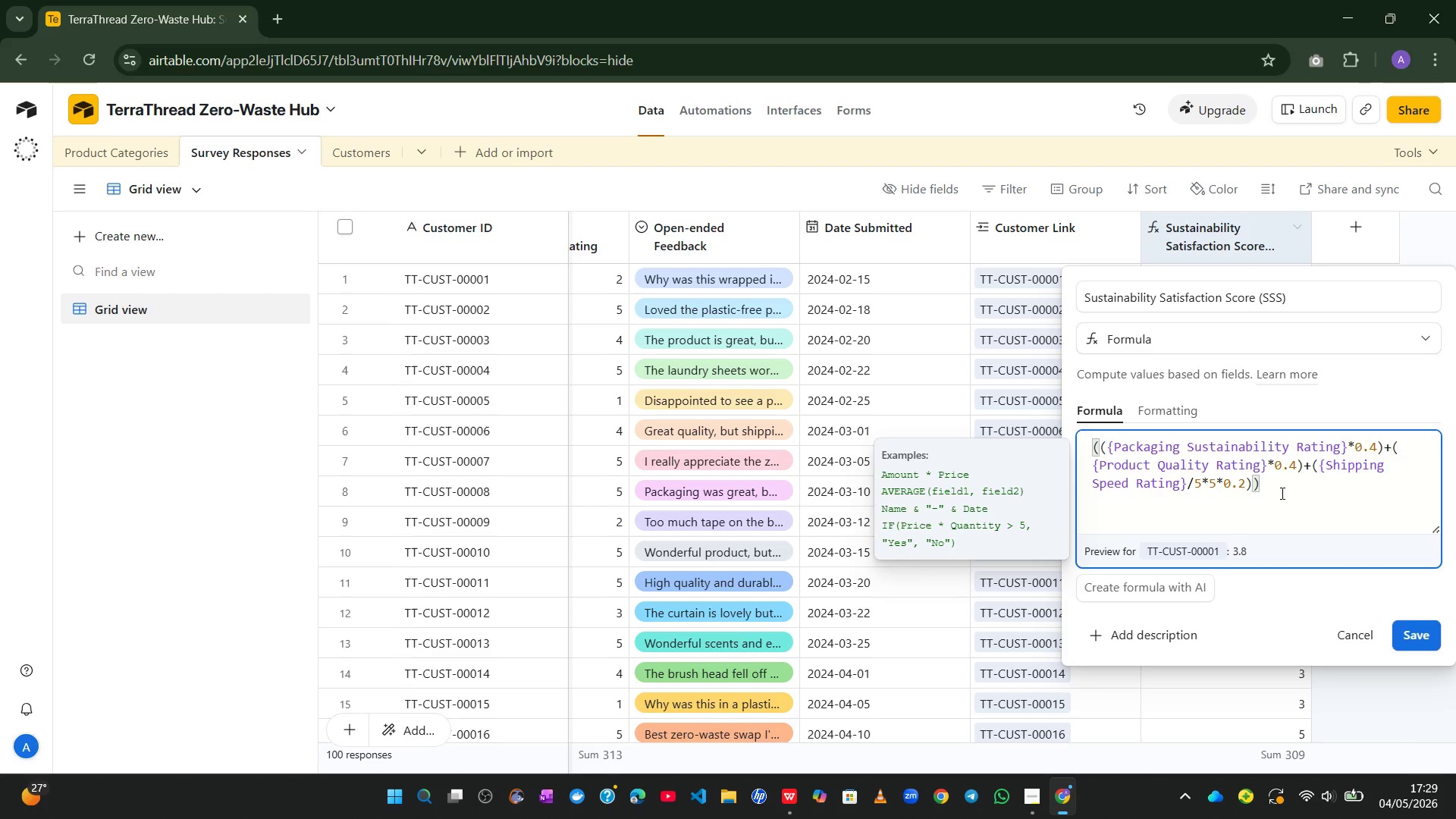 
key(Control+A)
 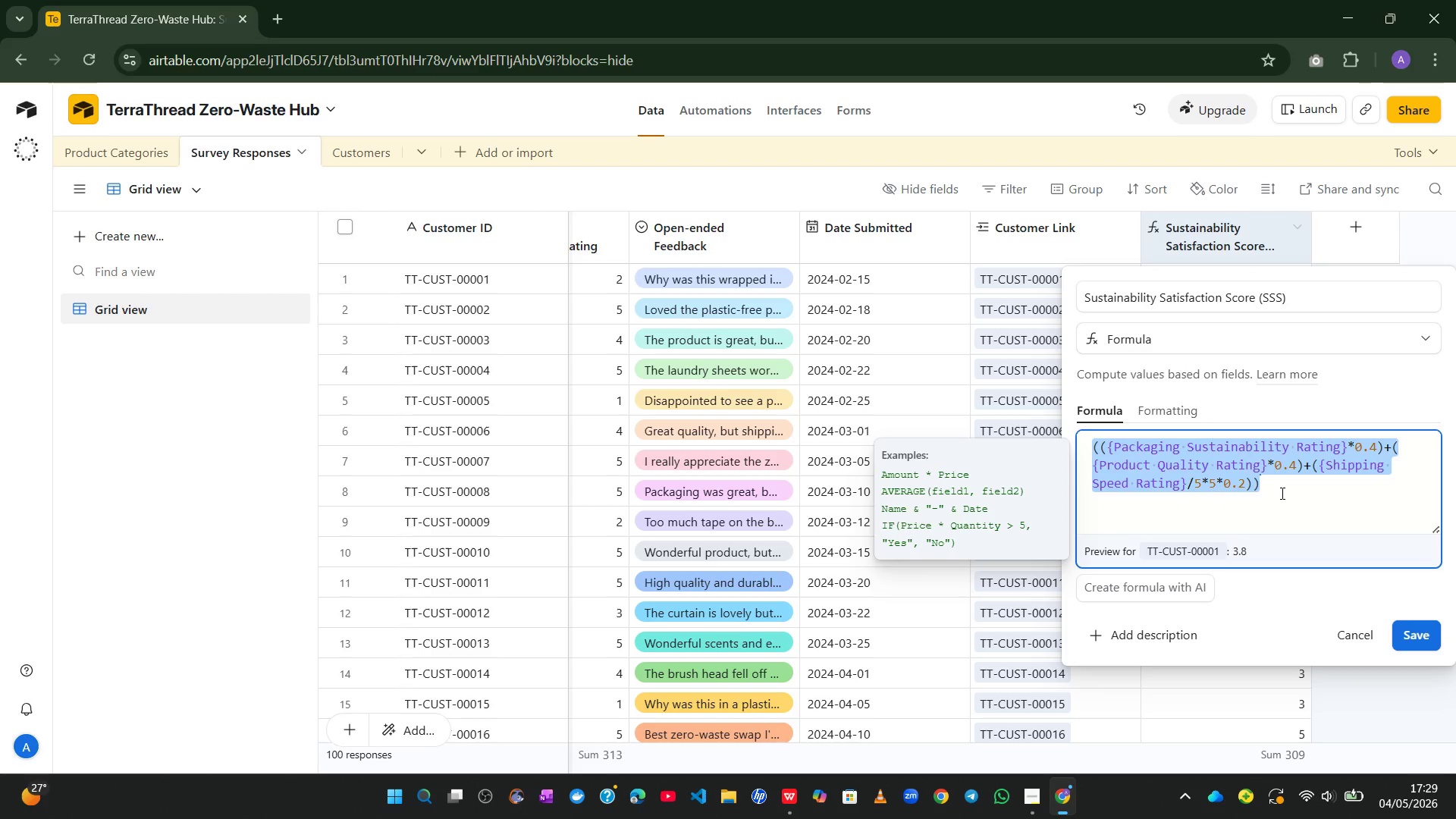 
key(Control+X)
 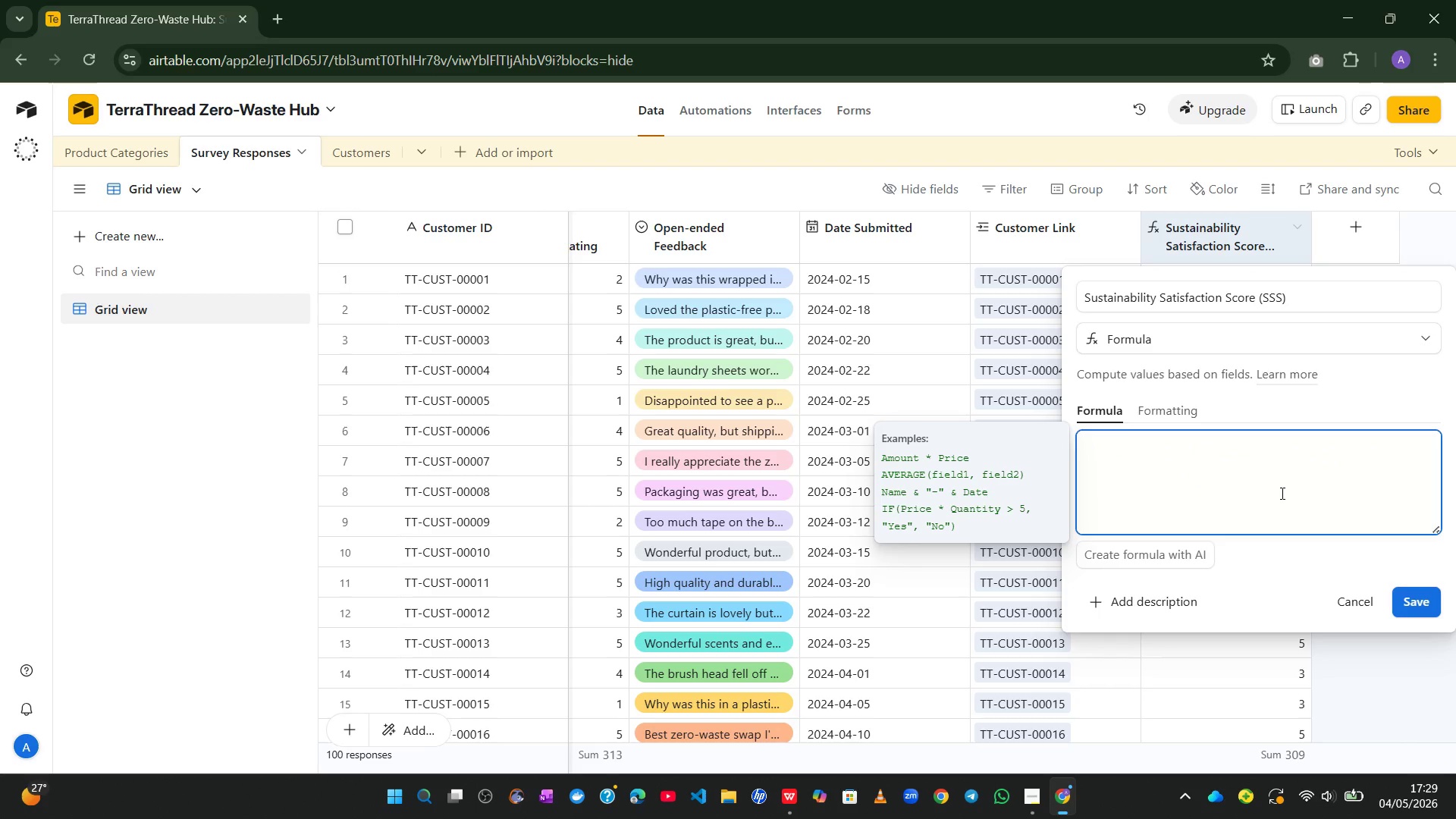 
type(ROUN)
 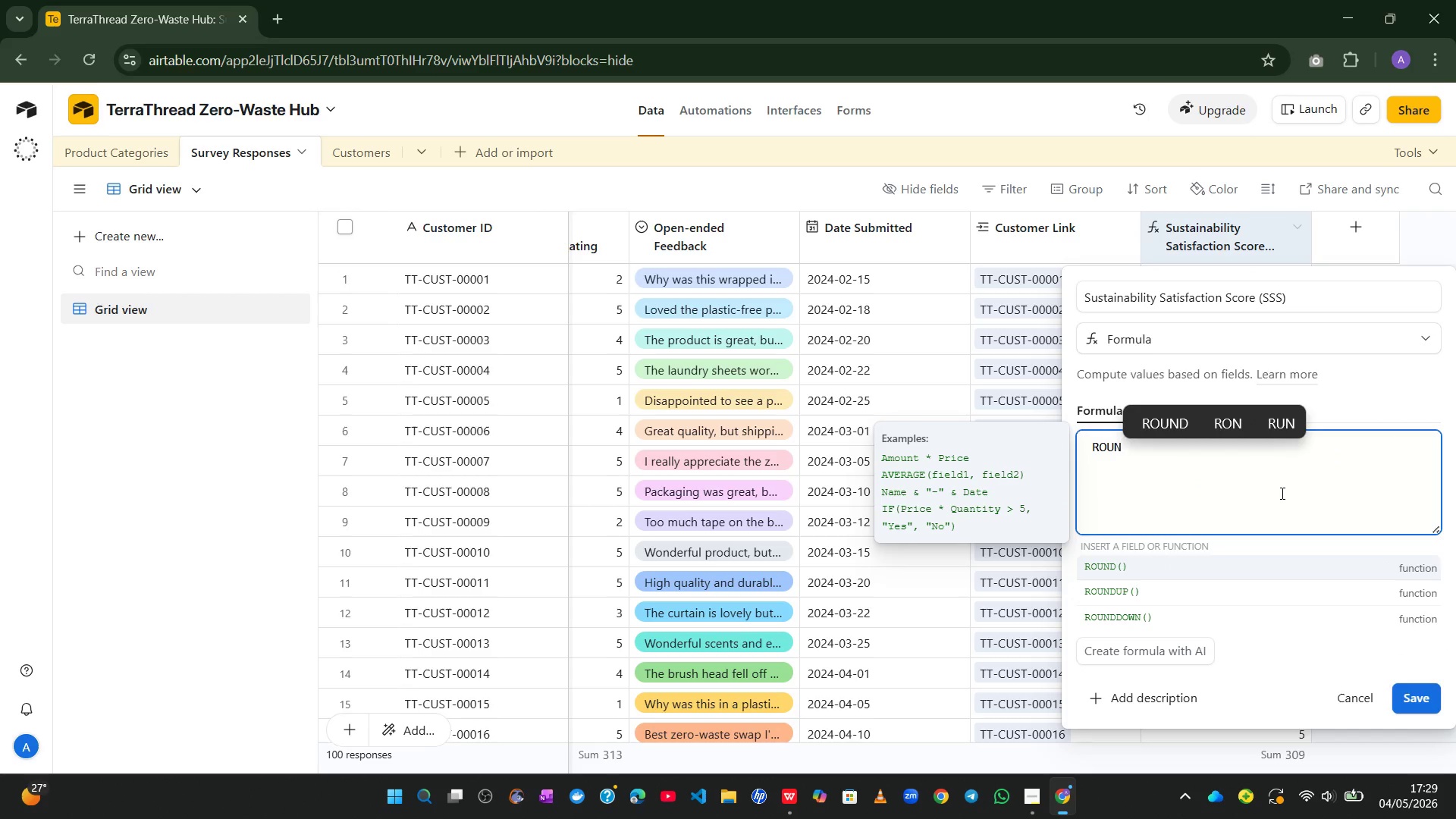 
key(Tab)
 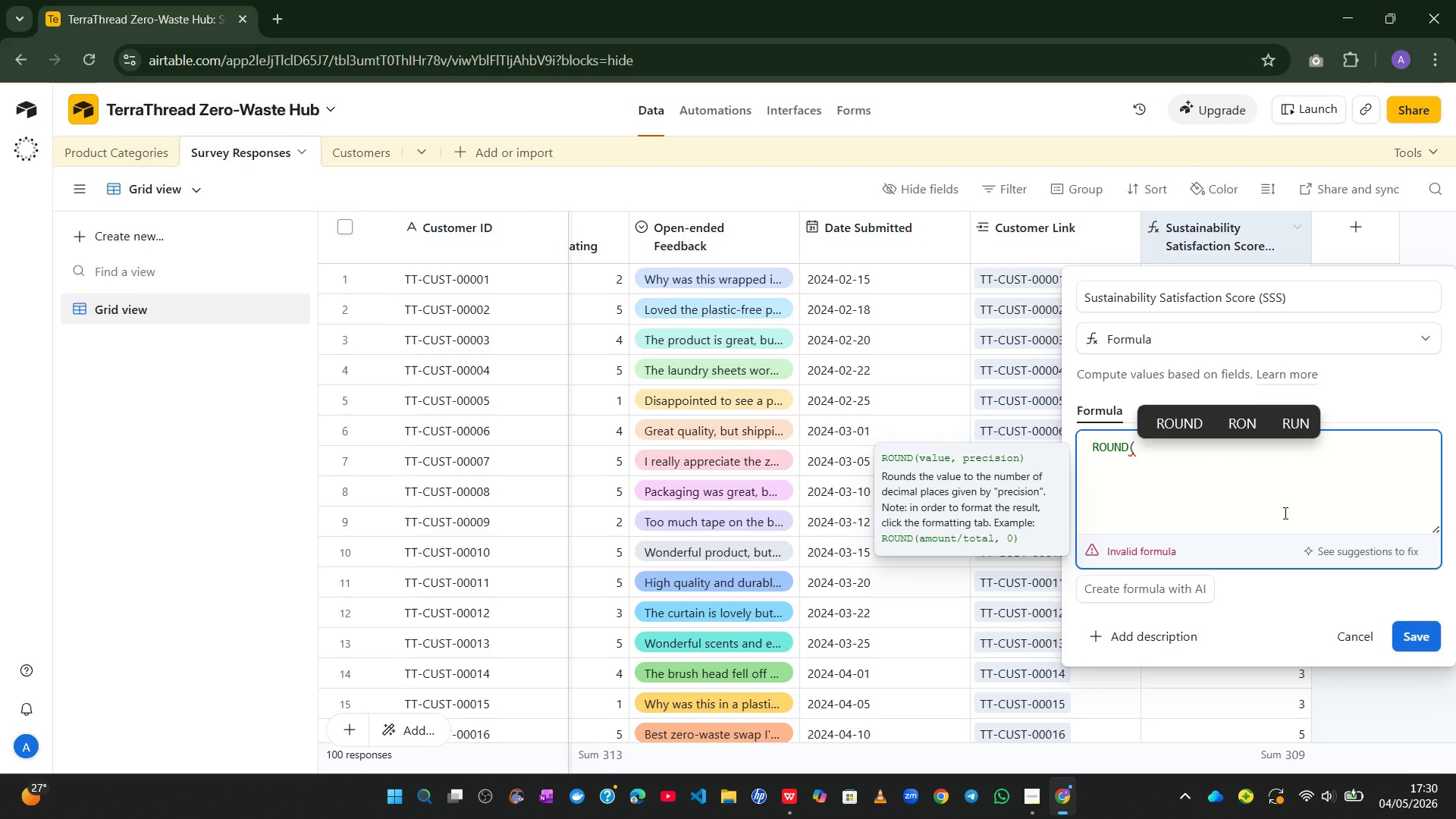 
key(Shift+0)
 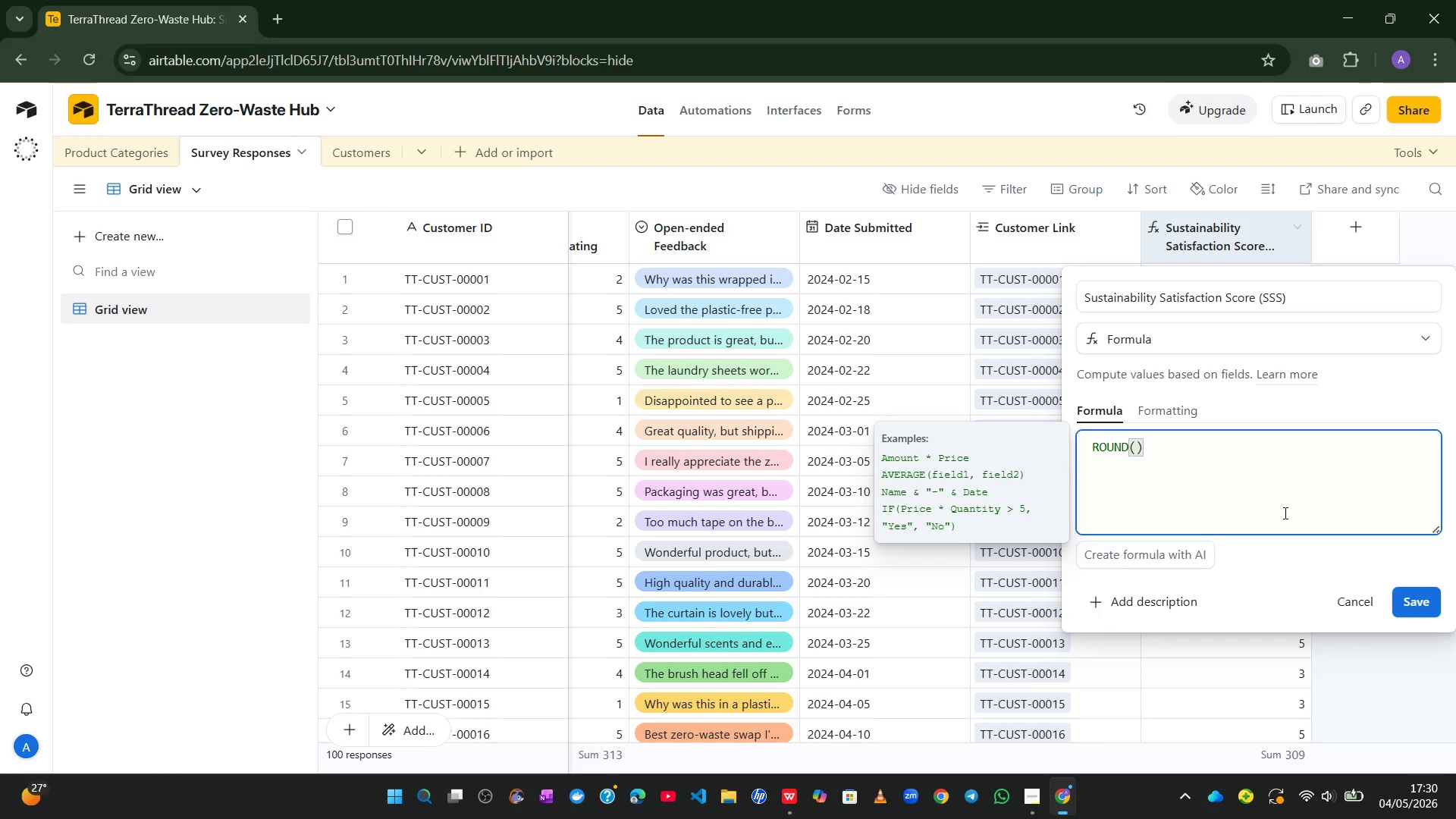 
key(ArrowLeft)
 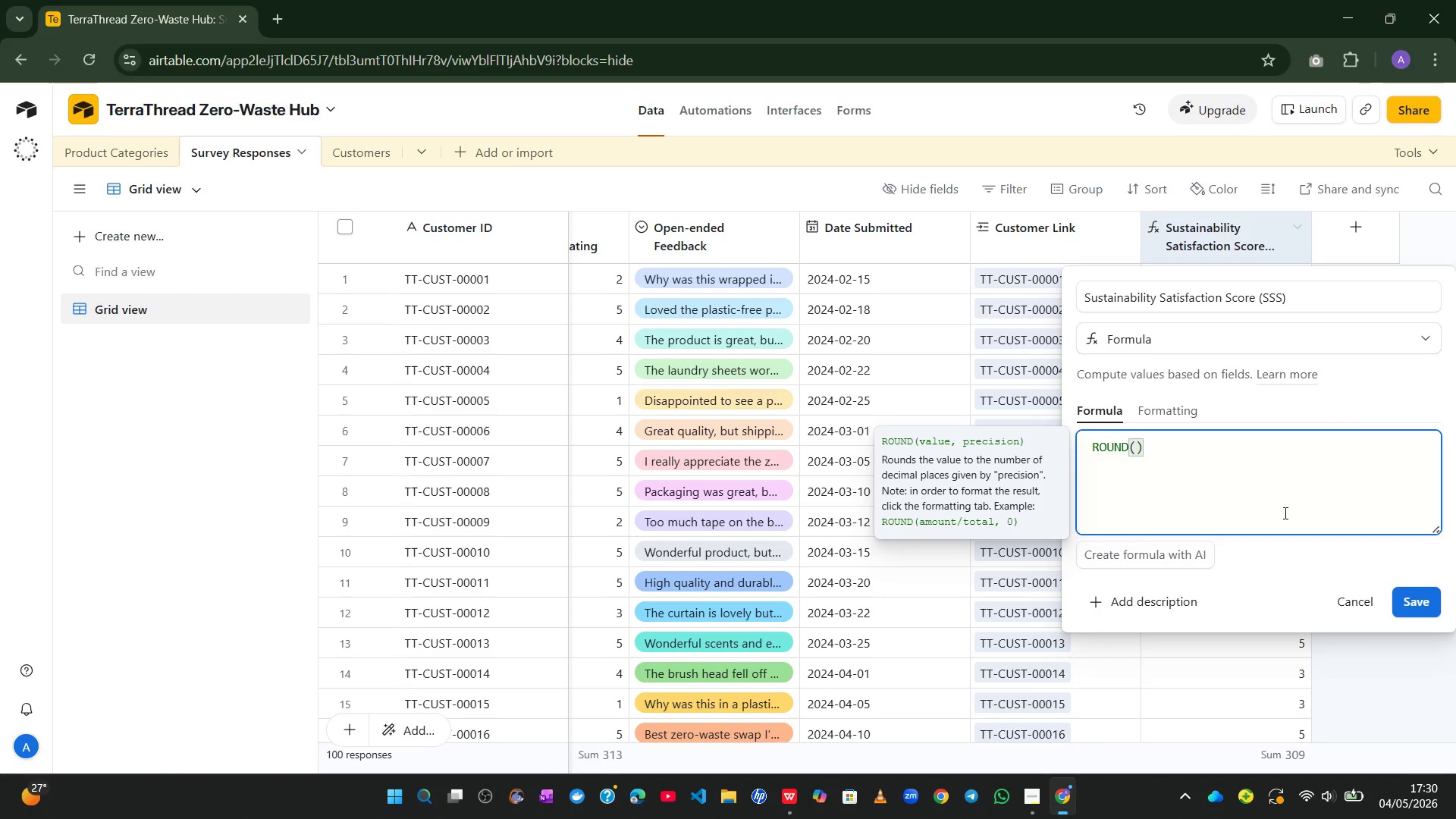 
key(Control+V)
 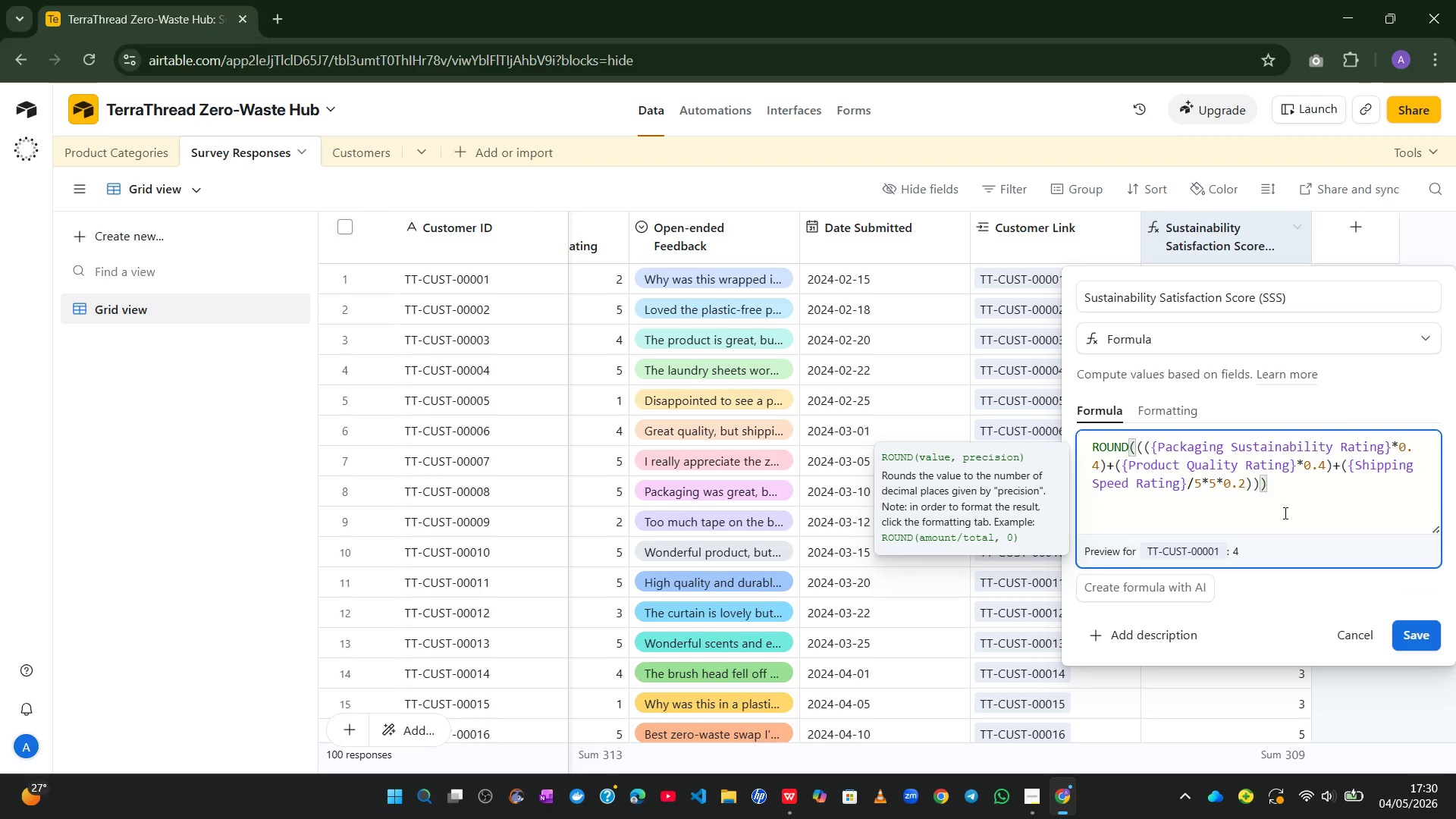 
key(Comma)
 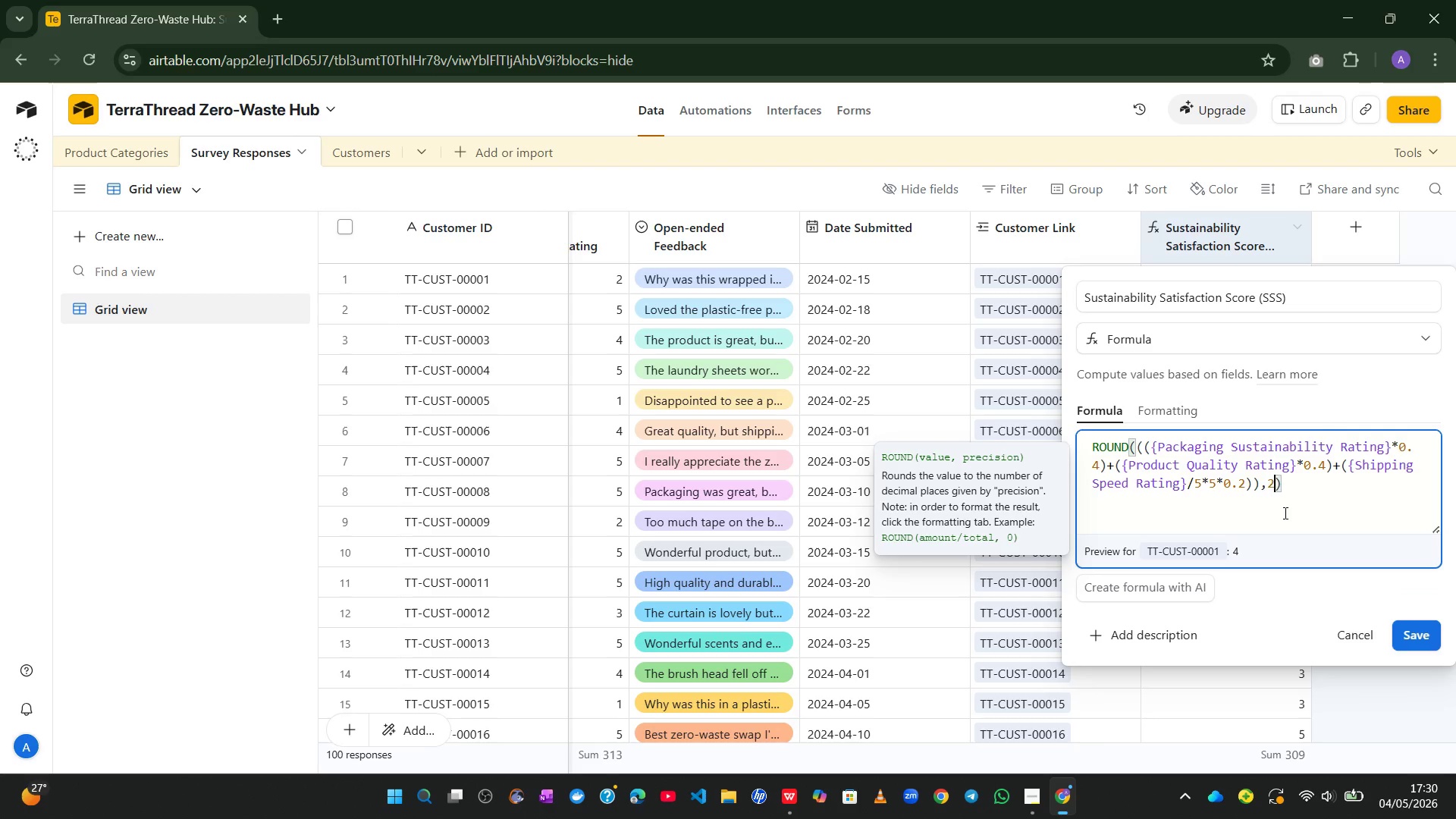 
key(2)
 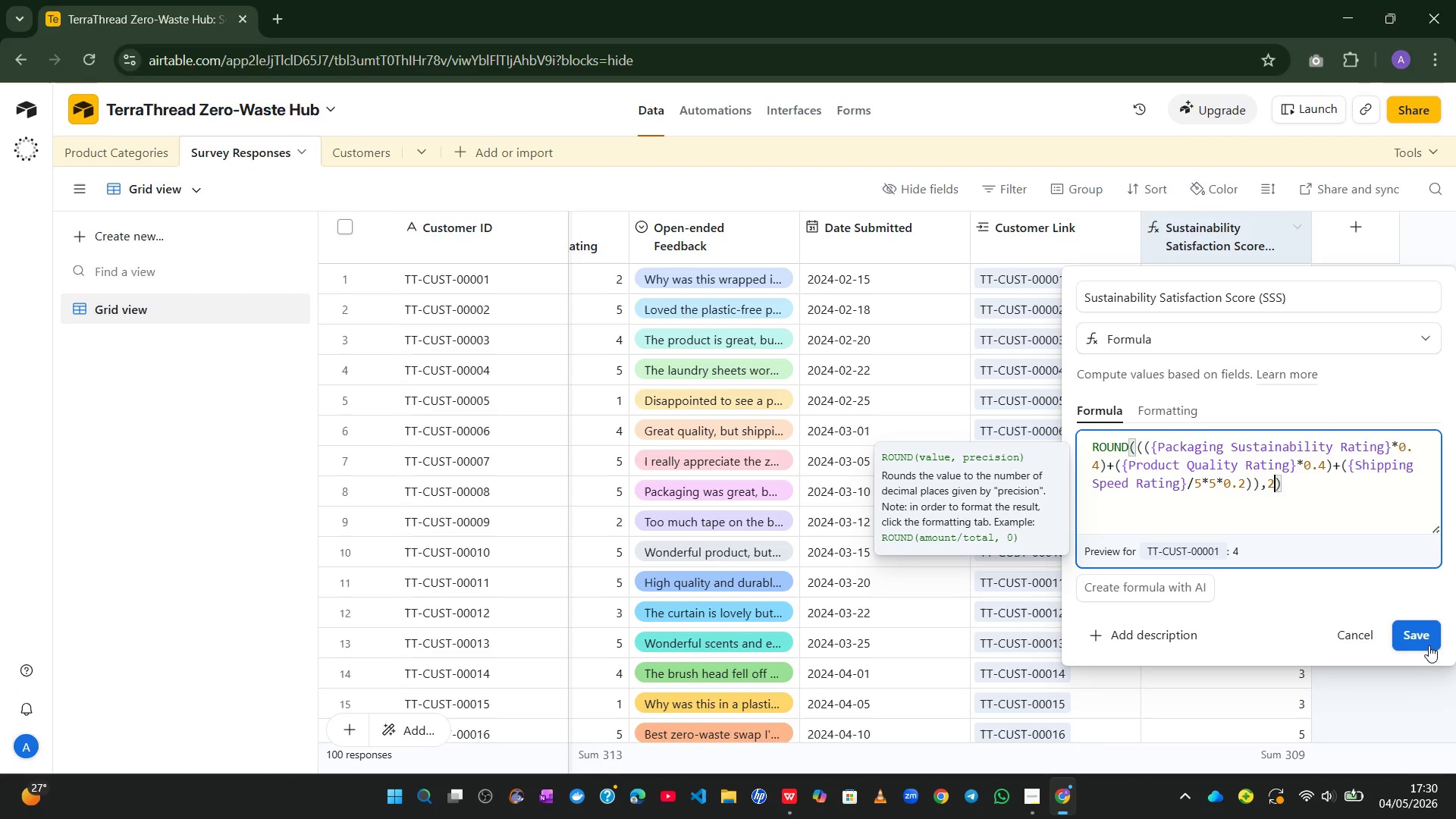 
left_click([1428, 646])
 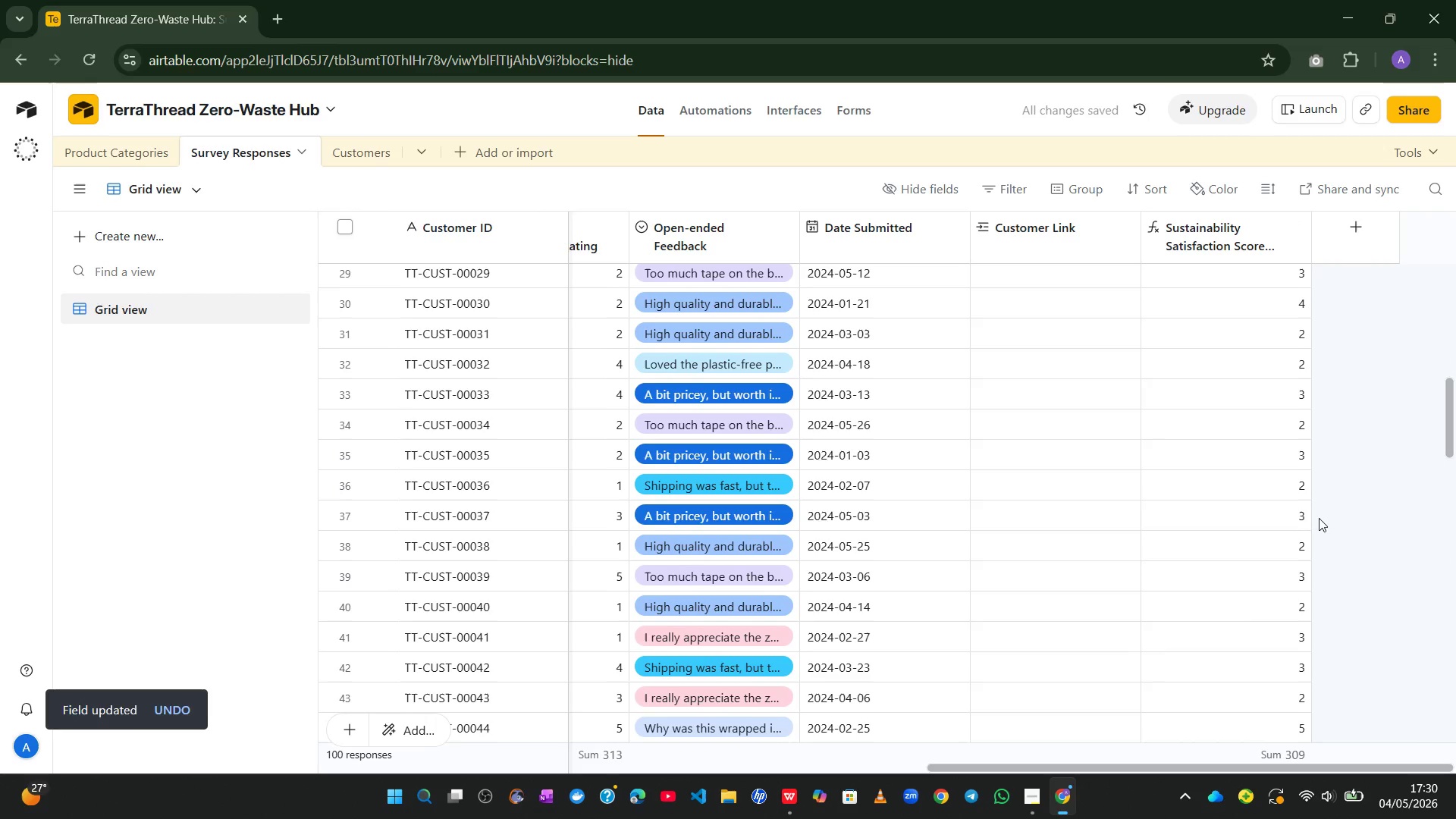 
wait(9.41)
 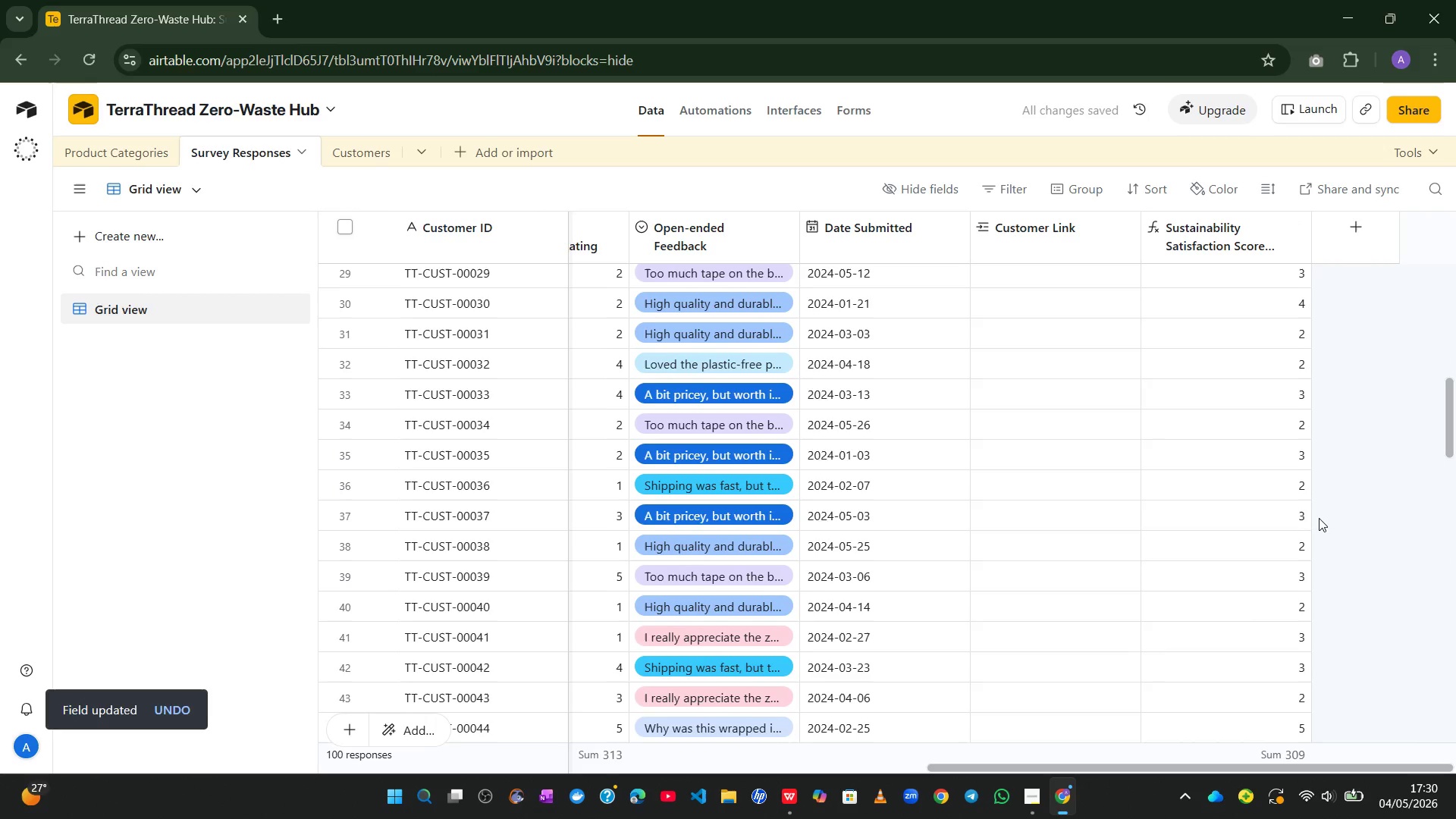 
left_click([1034, 812])